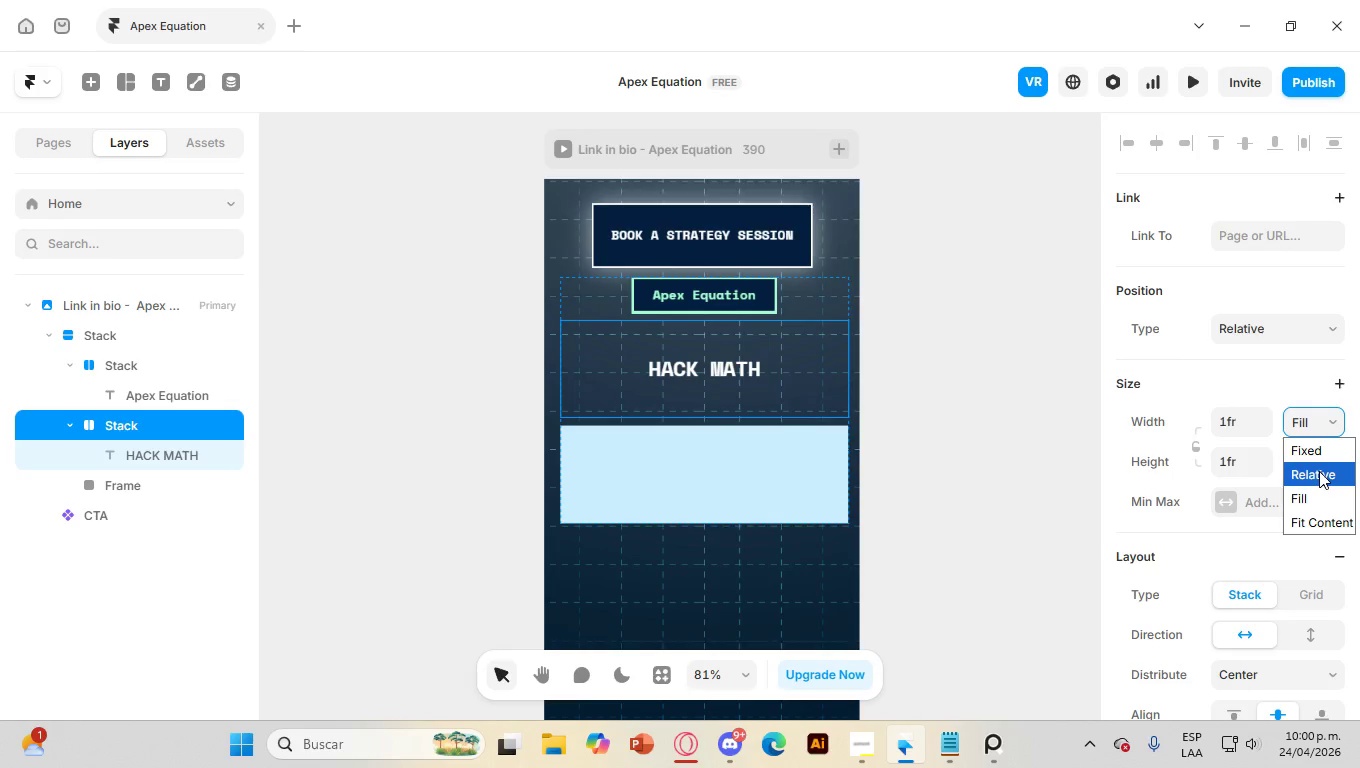 
left_click([1319, 471])
 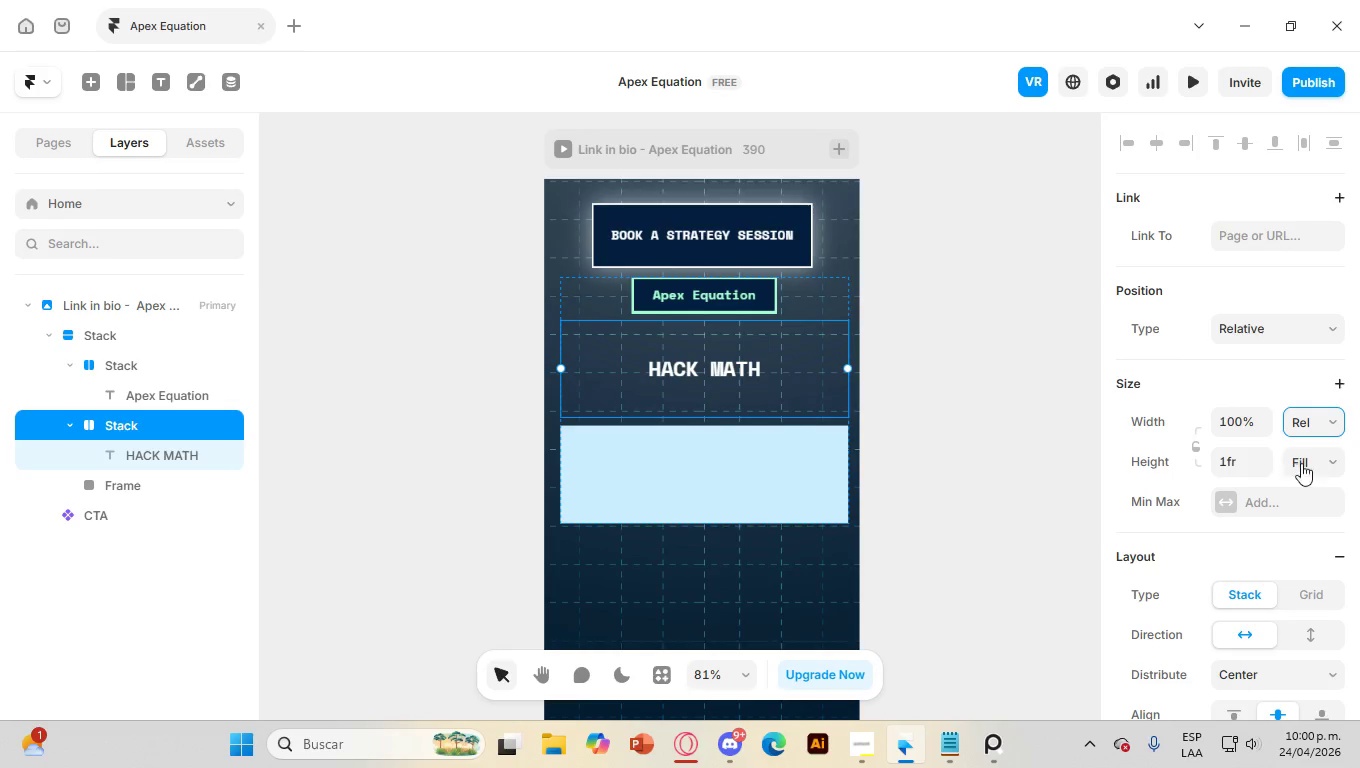 
left_click([1330, 463])
 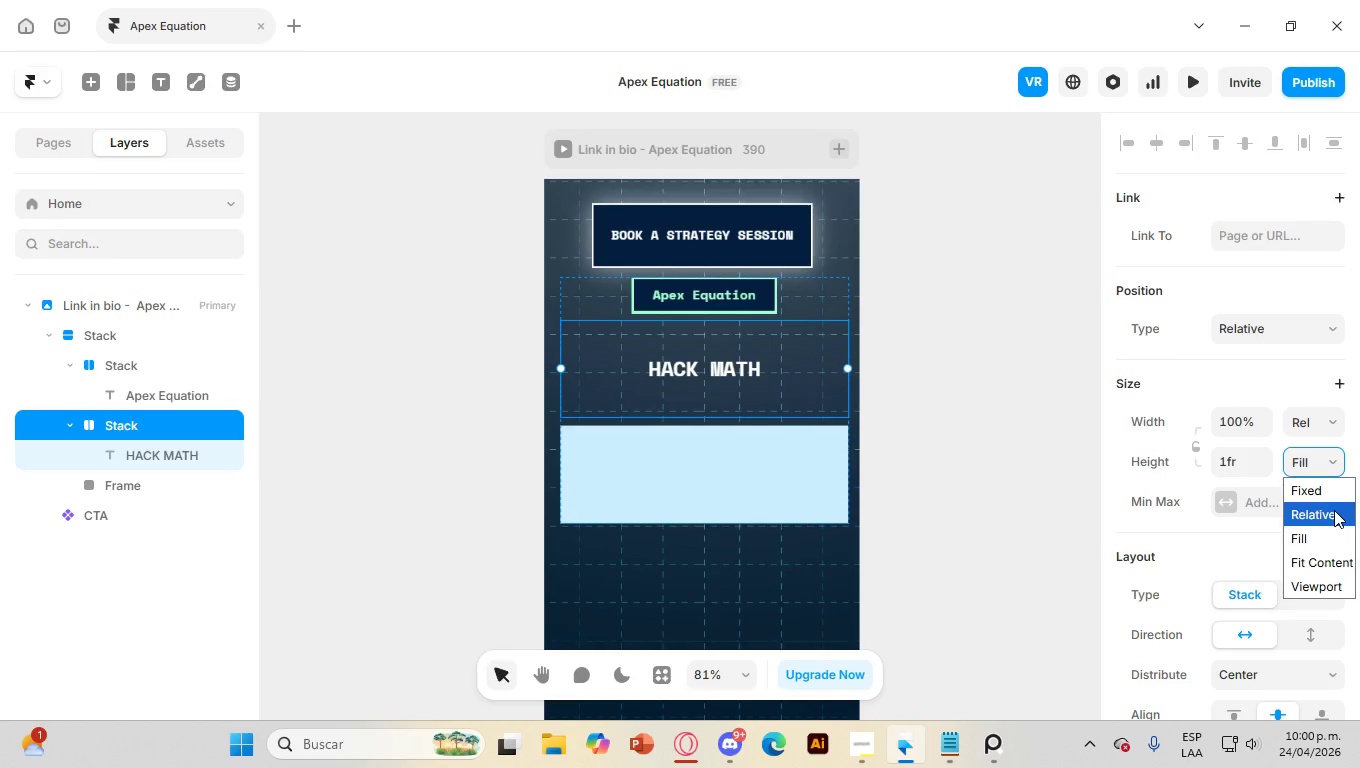 
left_click([1334, 510])
 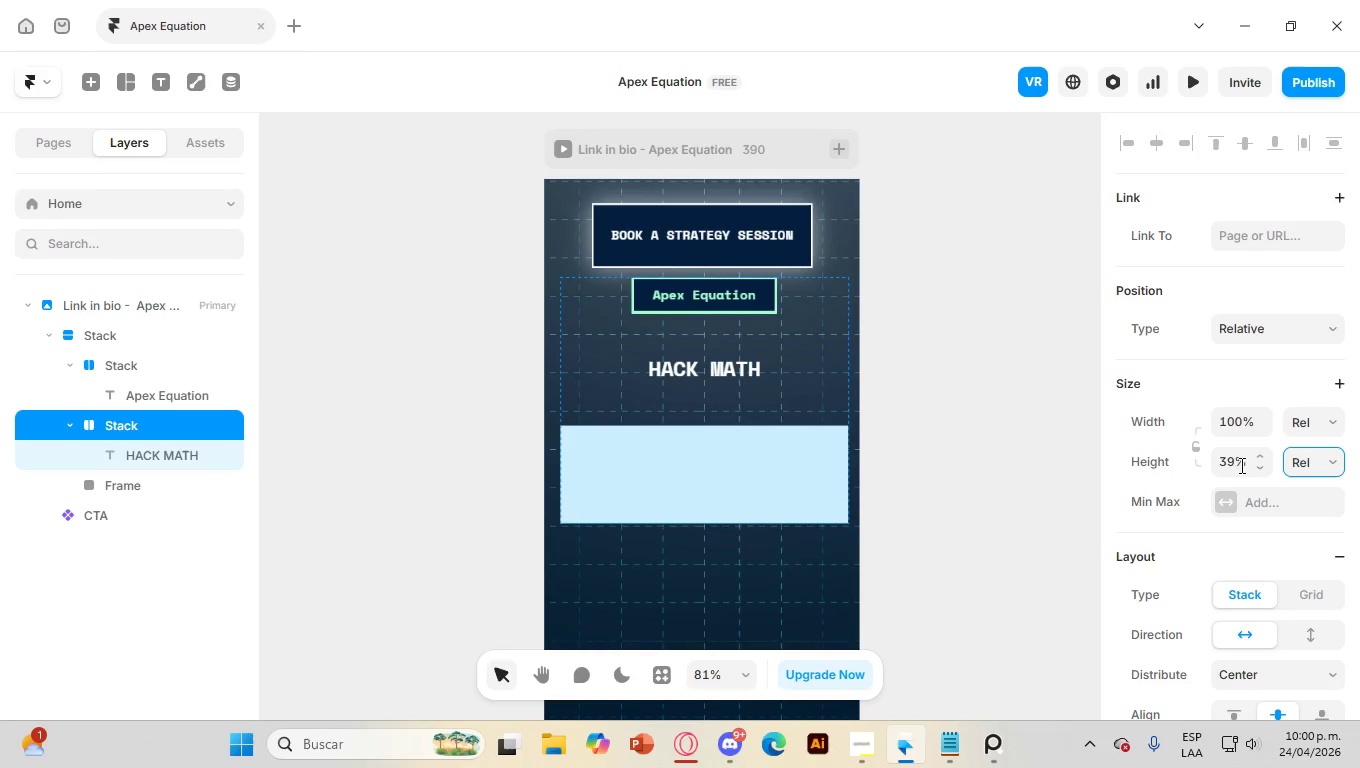 
double_click([1232, 465])
 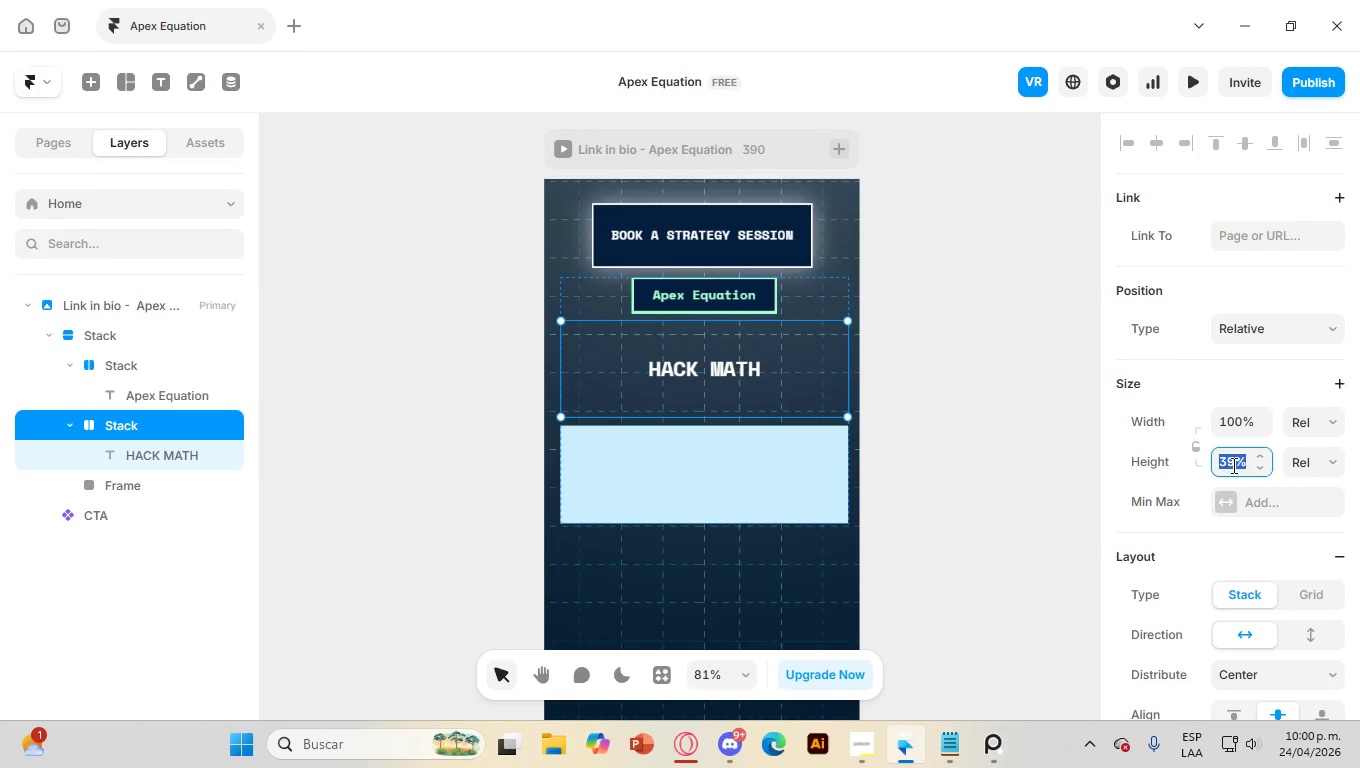 
key(ArrowDown)
 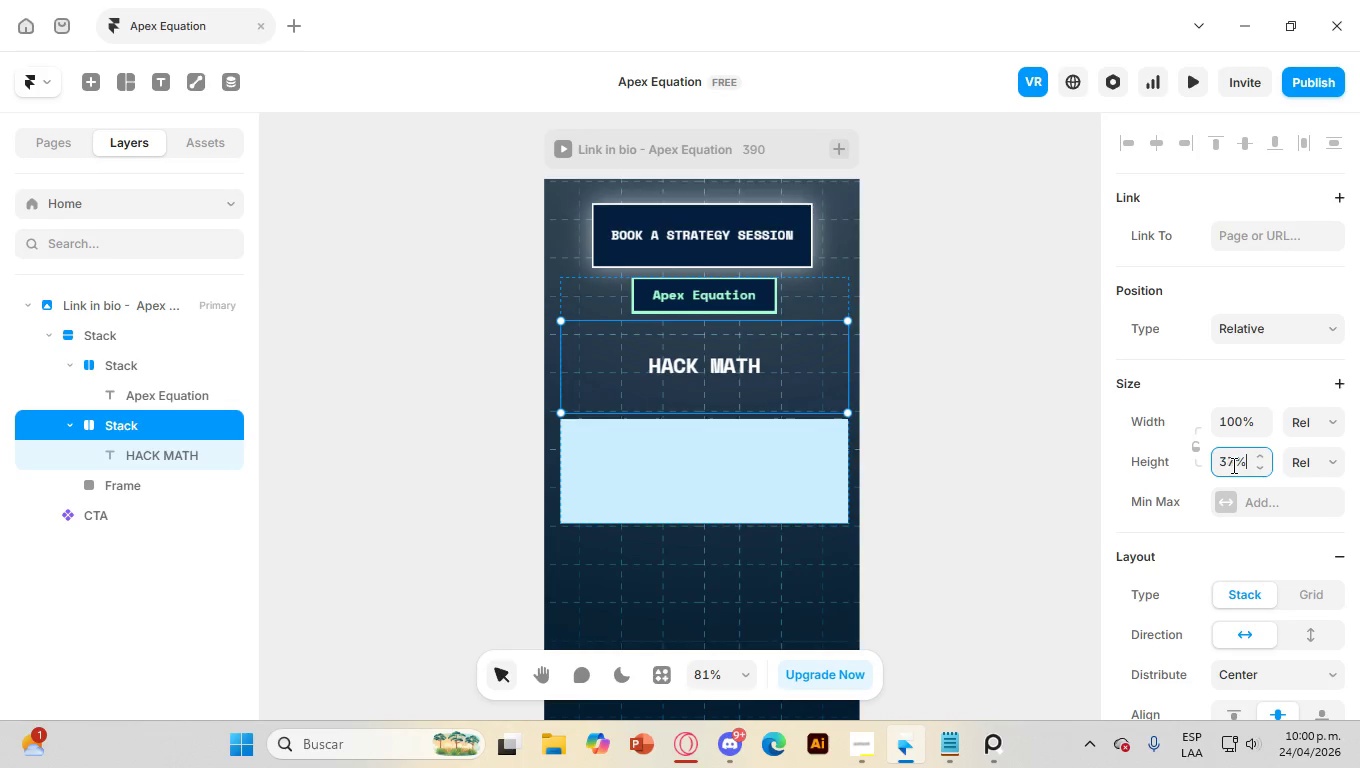 
key(ArrowDown)
 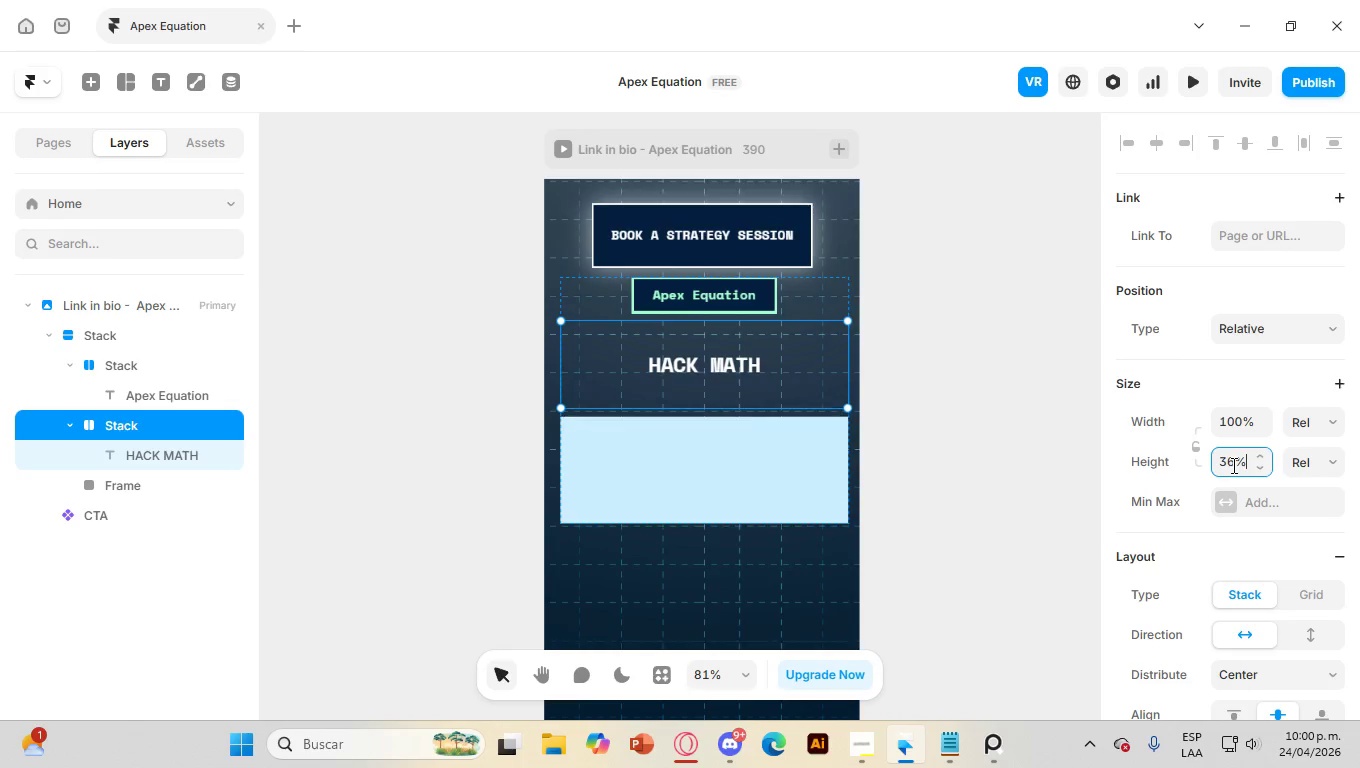 
hold_key(key=ArrowDown, duration=0.59)
 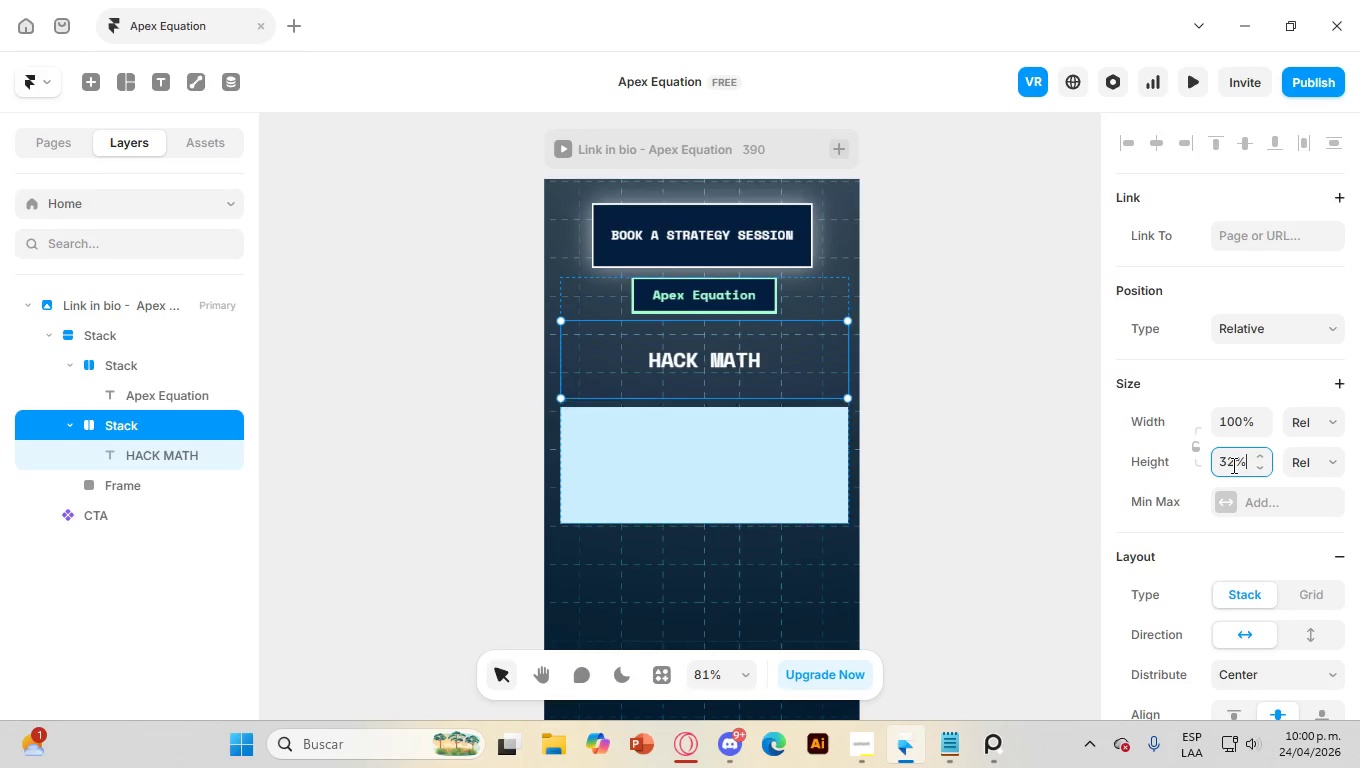 
key(ArrowDown)
 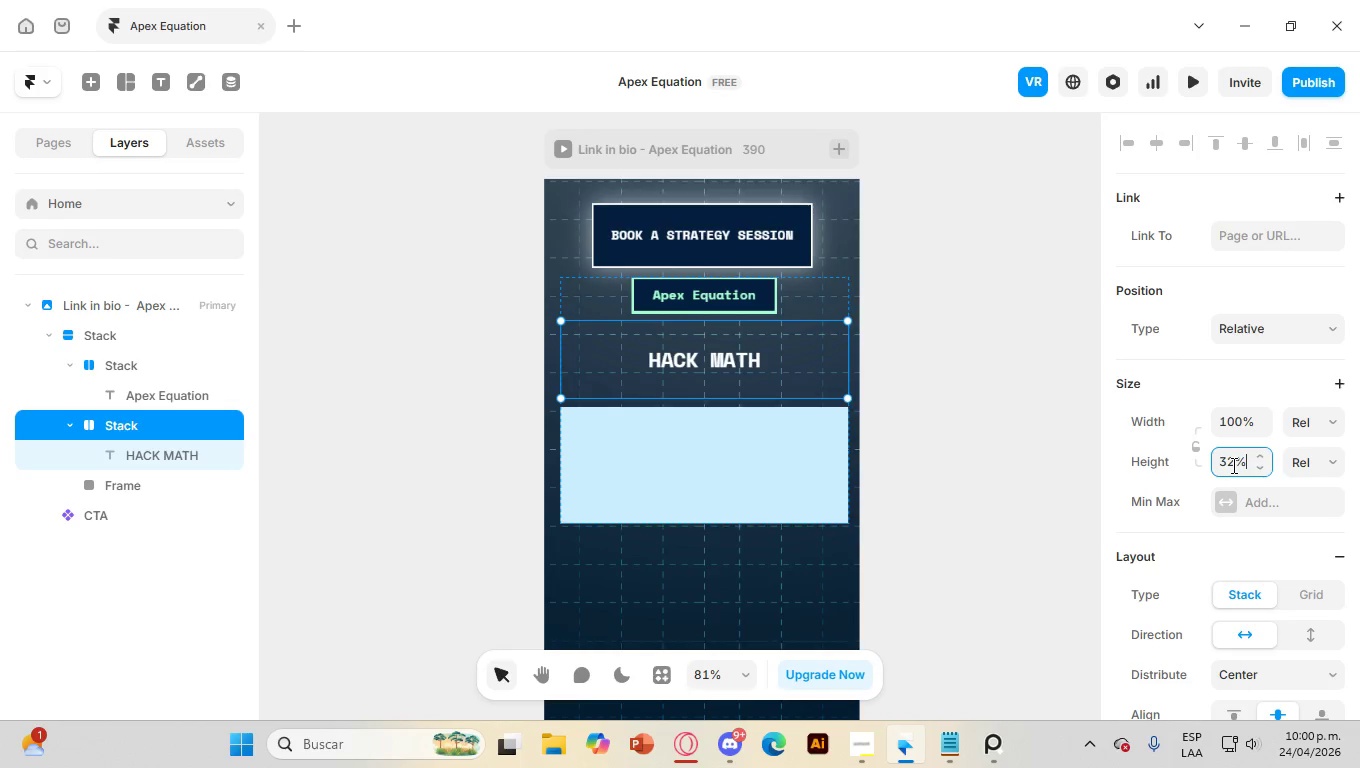 
key(ArrowDown)
 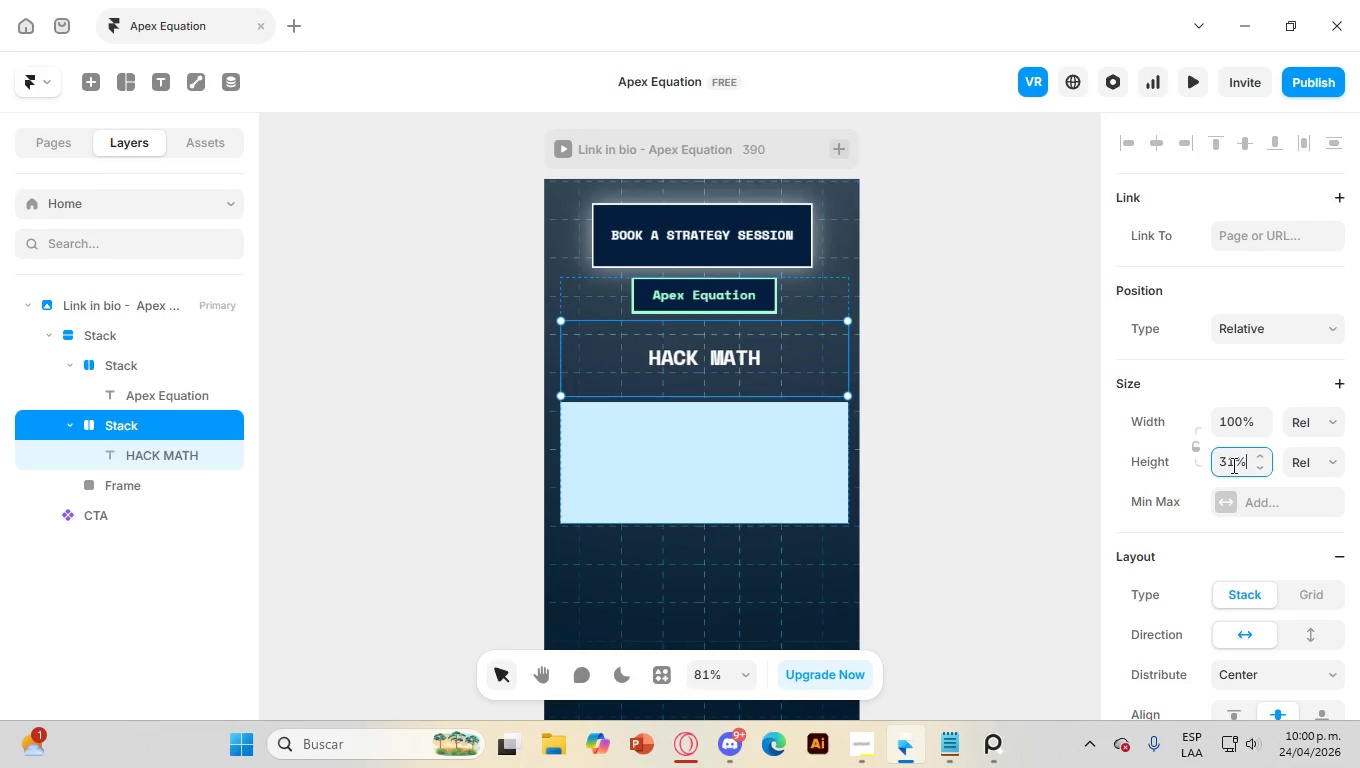 
key(ArrowDown)
 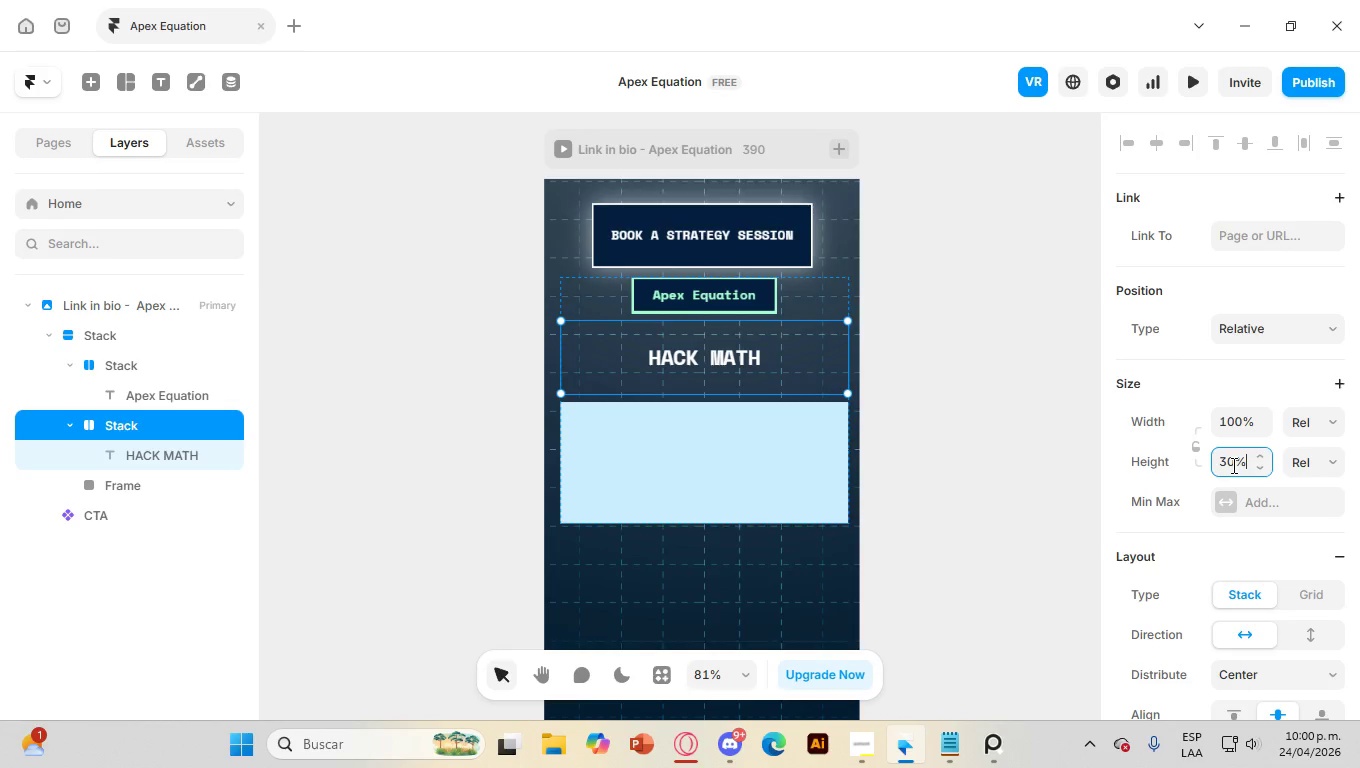 
key(ArrowDown)
 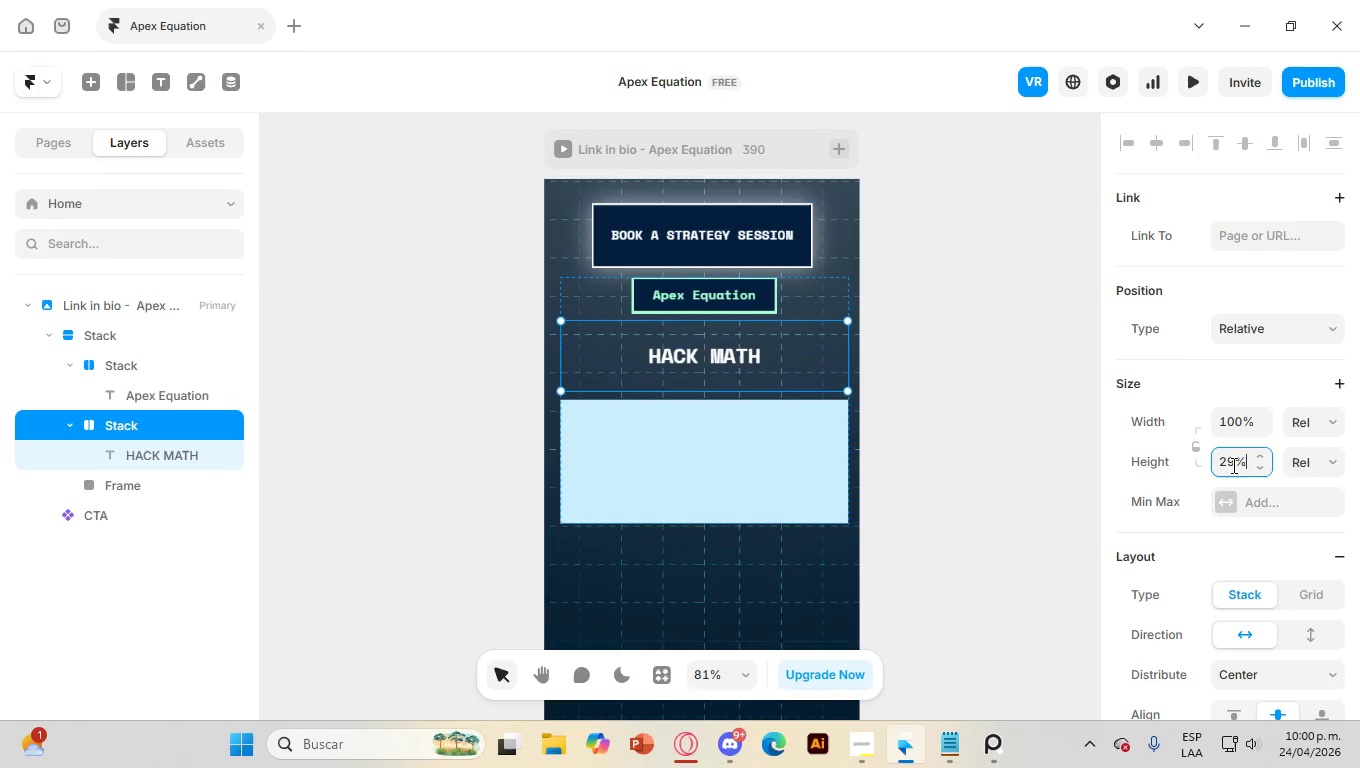 
key(ArrowDown)
 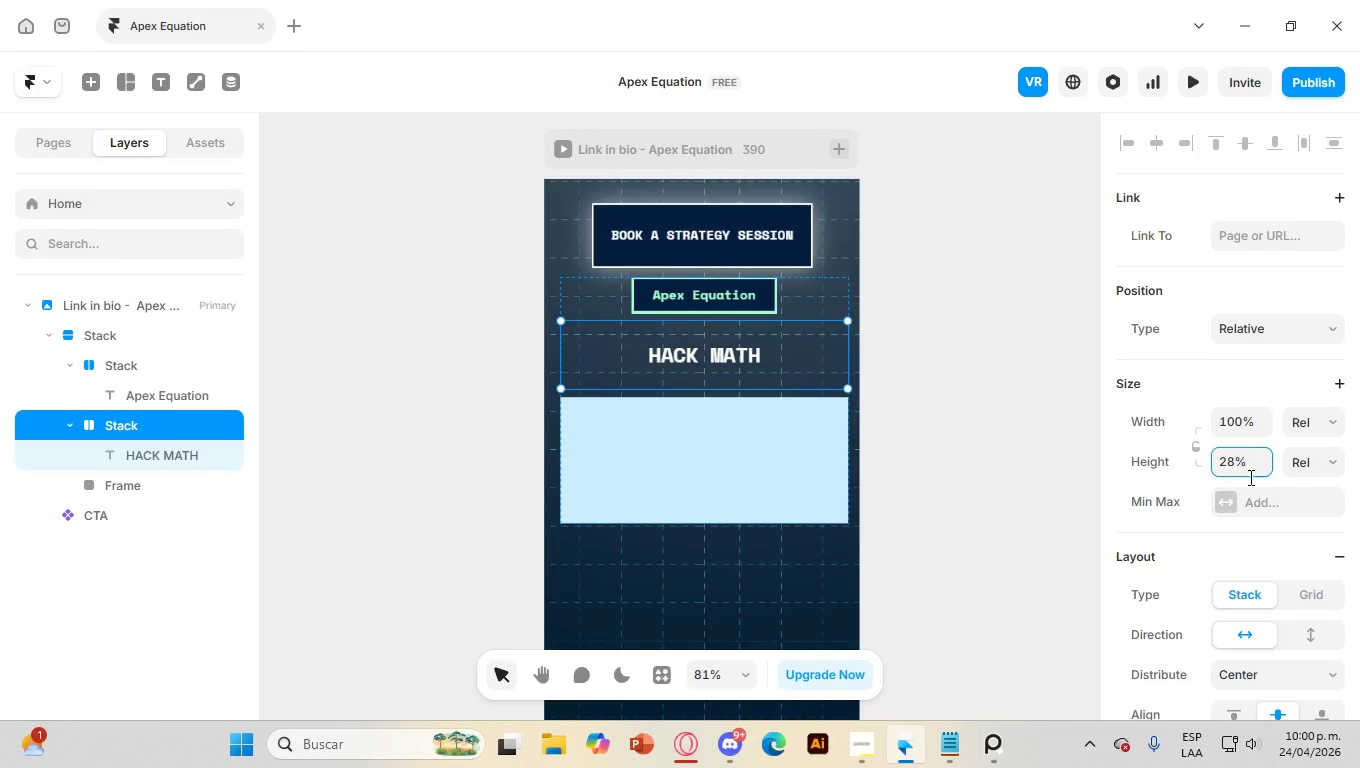 
scroll: coordinate [1313, 560], scroll_direction: down, amount: 2.0
 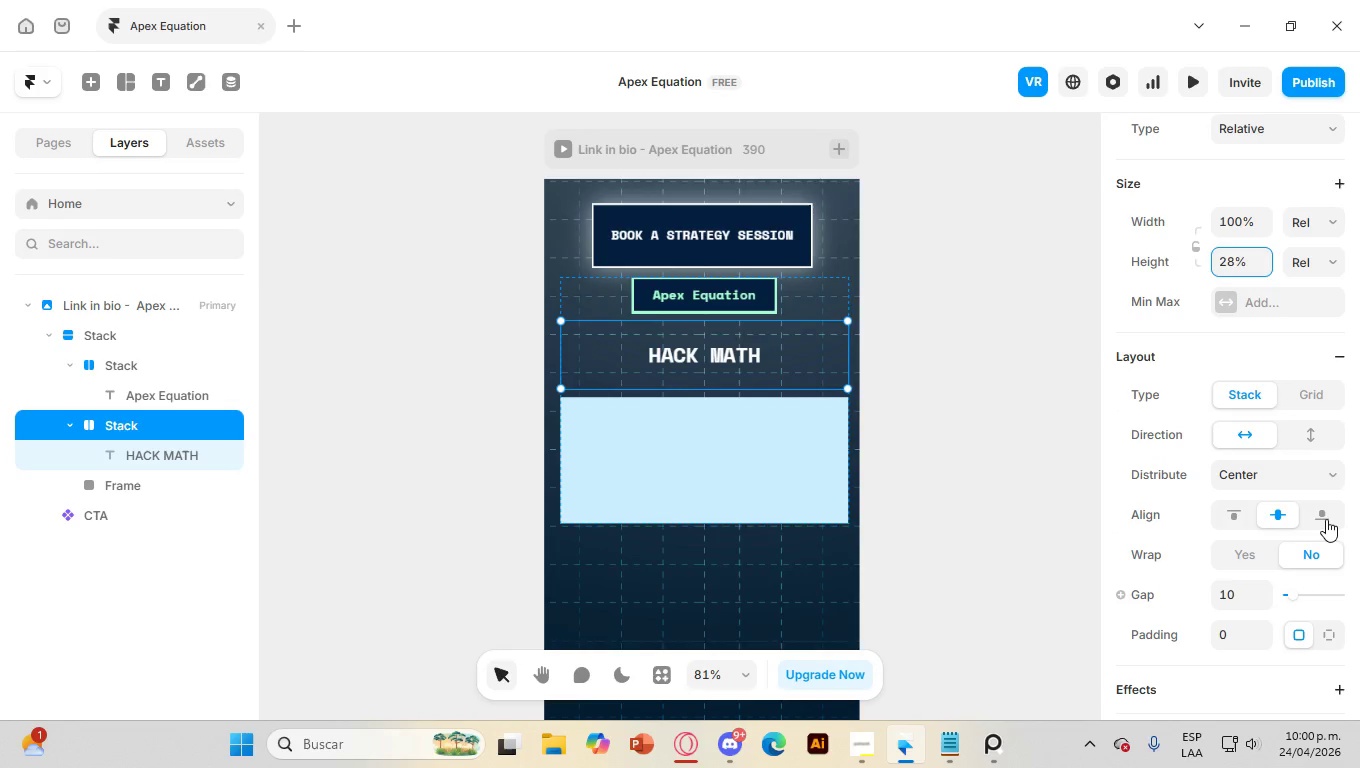 
left_click([1326, 519])
 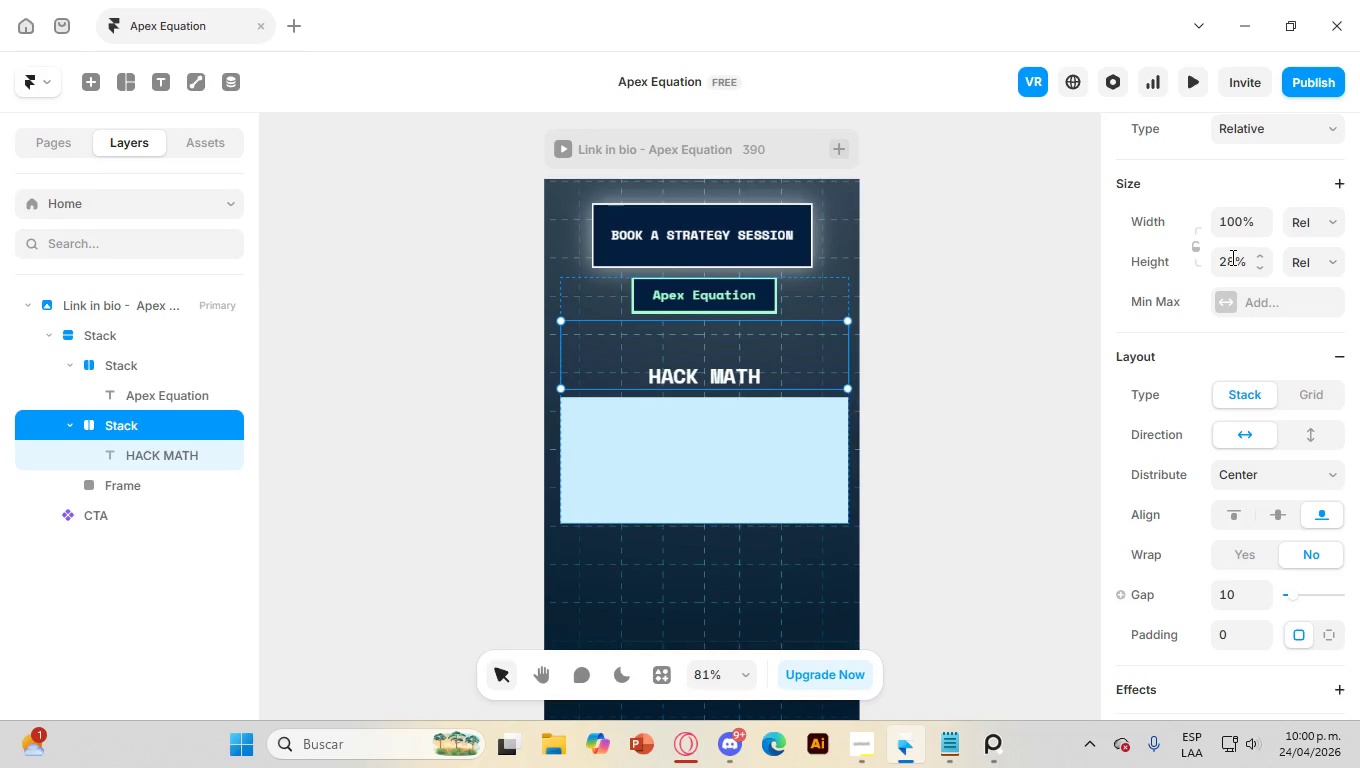 
double_click([1231, 257])
 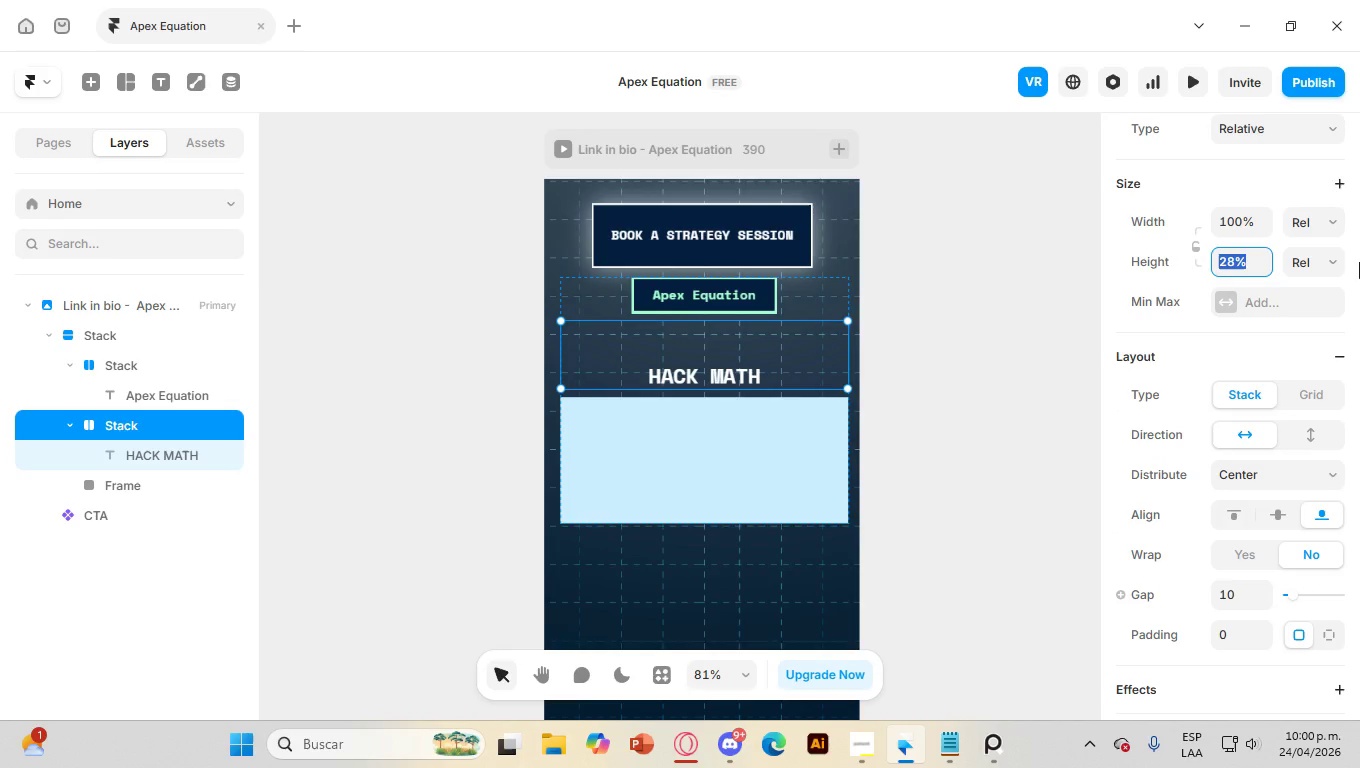 
key(ArrowDown)
 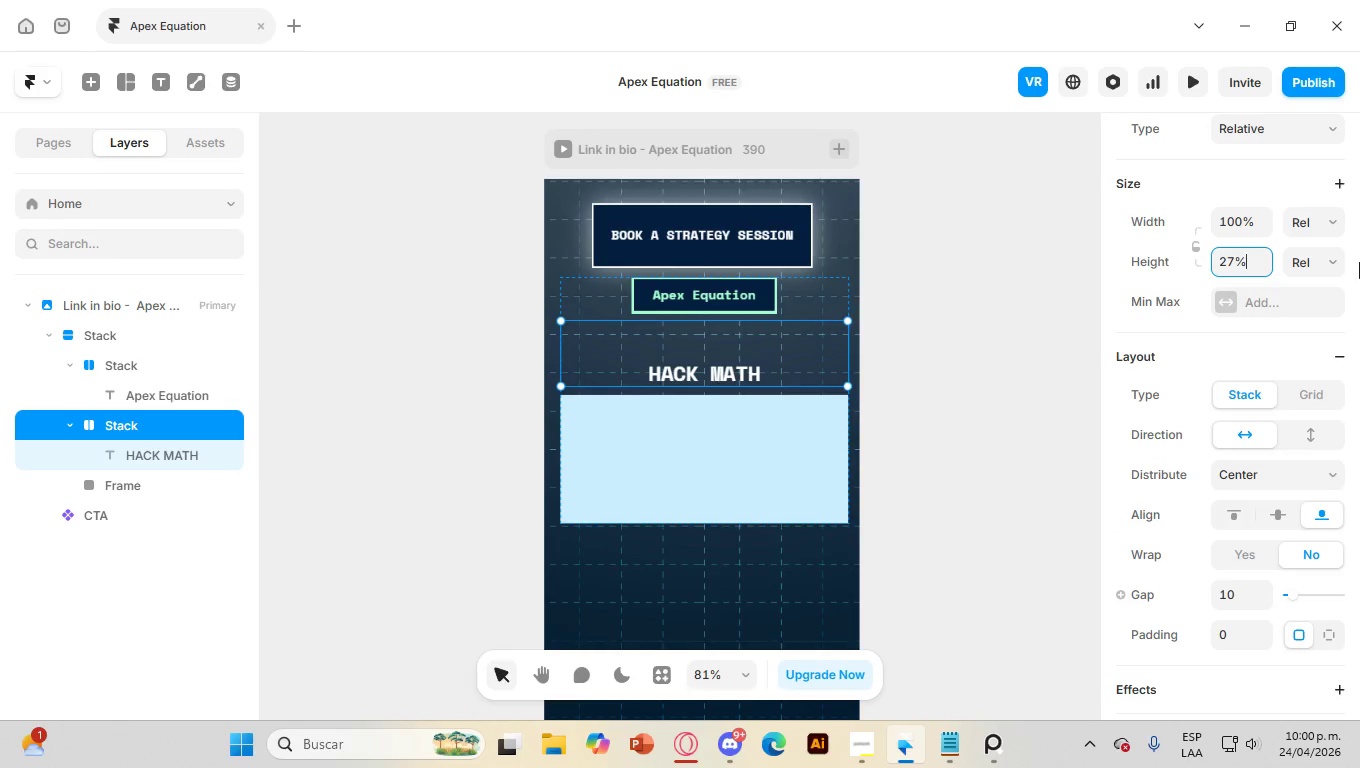 
key(ArrowDown)
 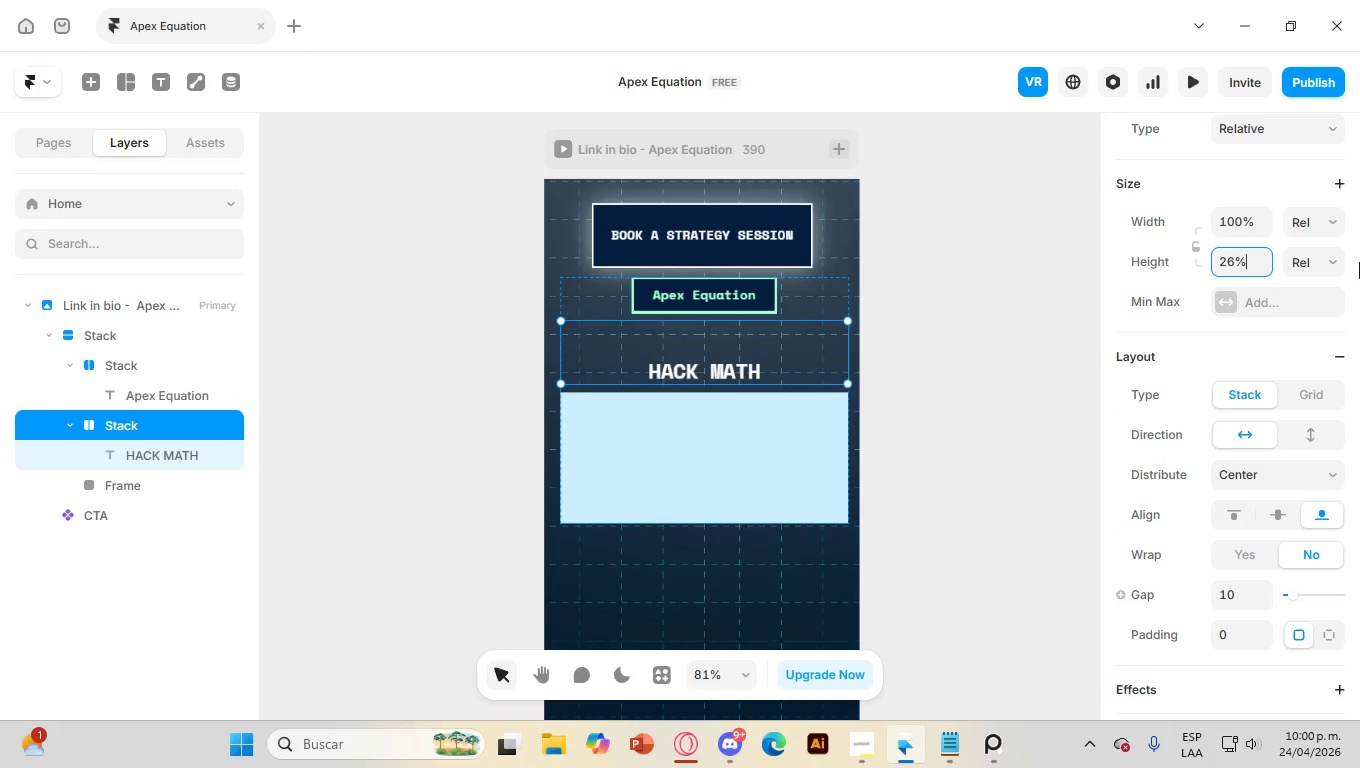 
key(ArrowDown)
 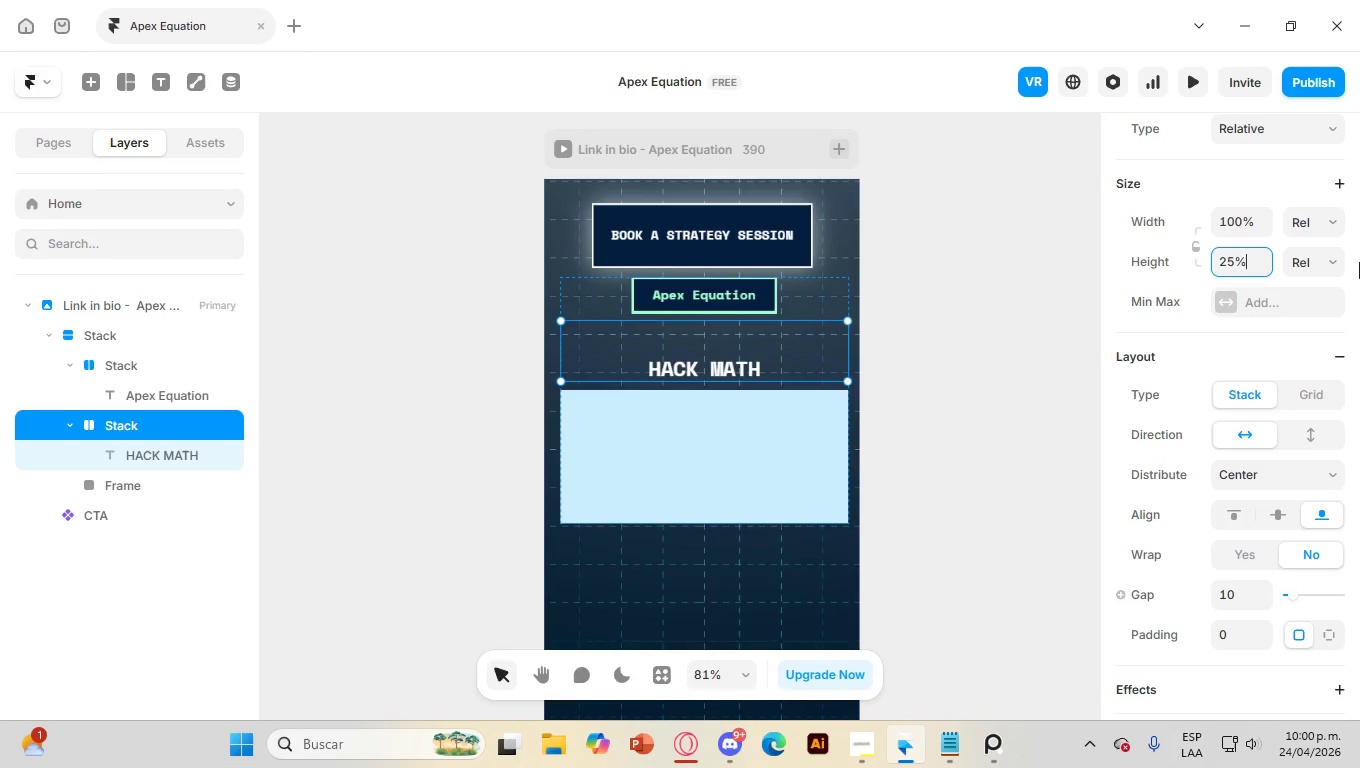 
key(ArrowDown)
 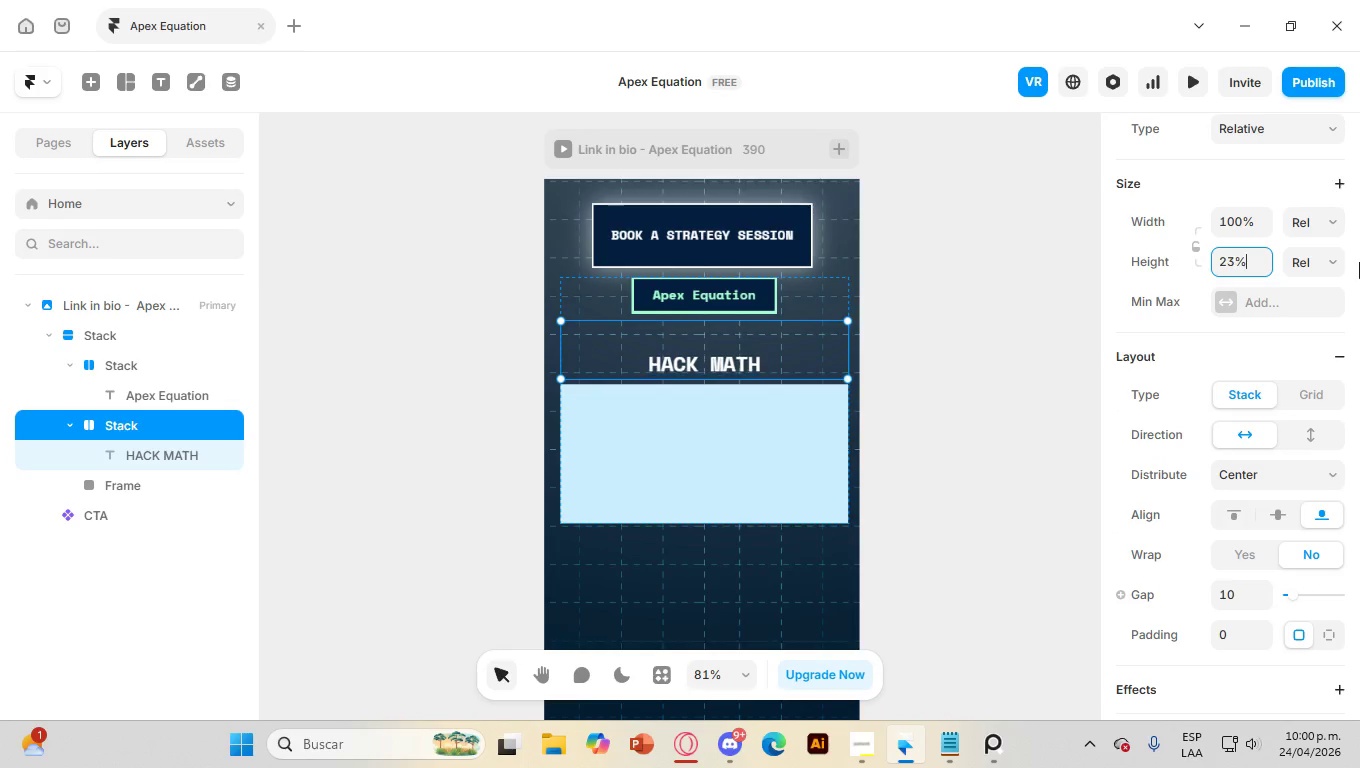 
key(ArrowDown)
 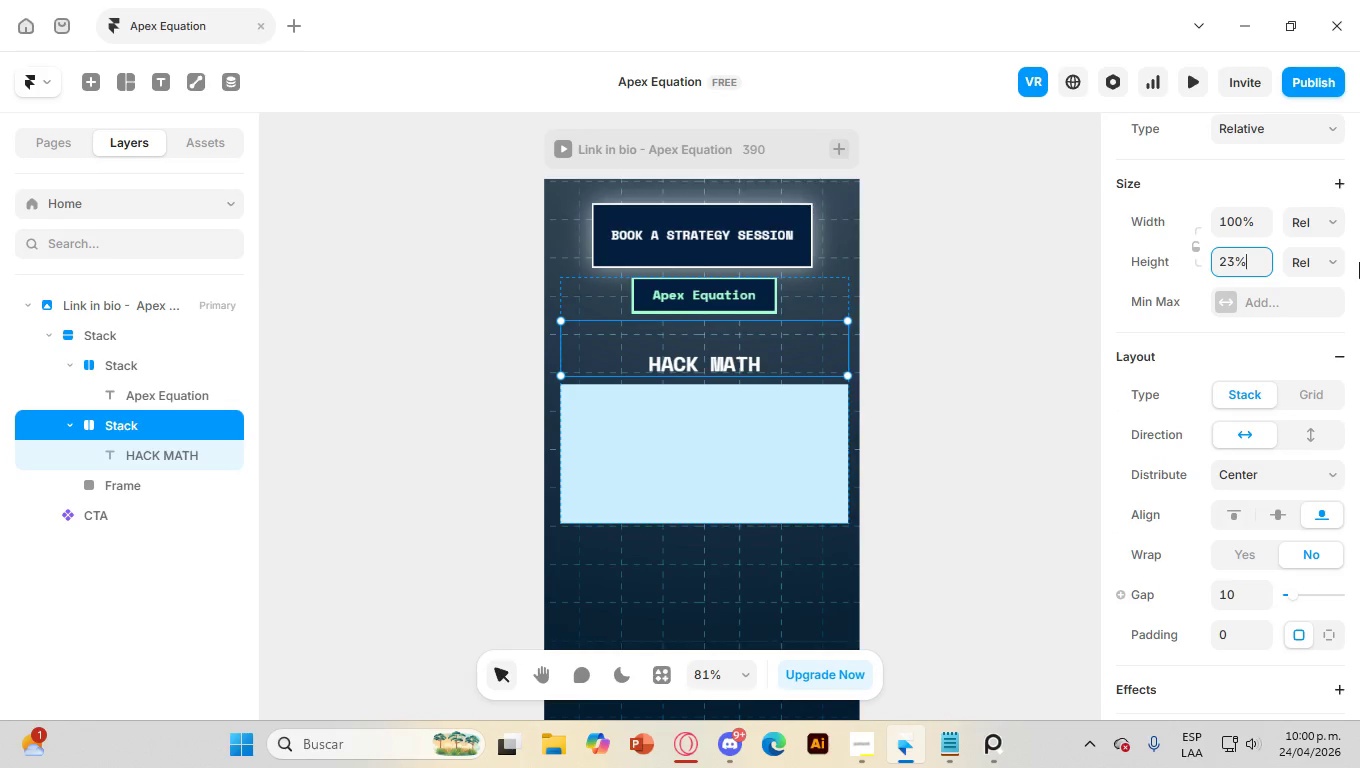 
key(ArrowDown)
 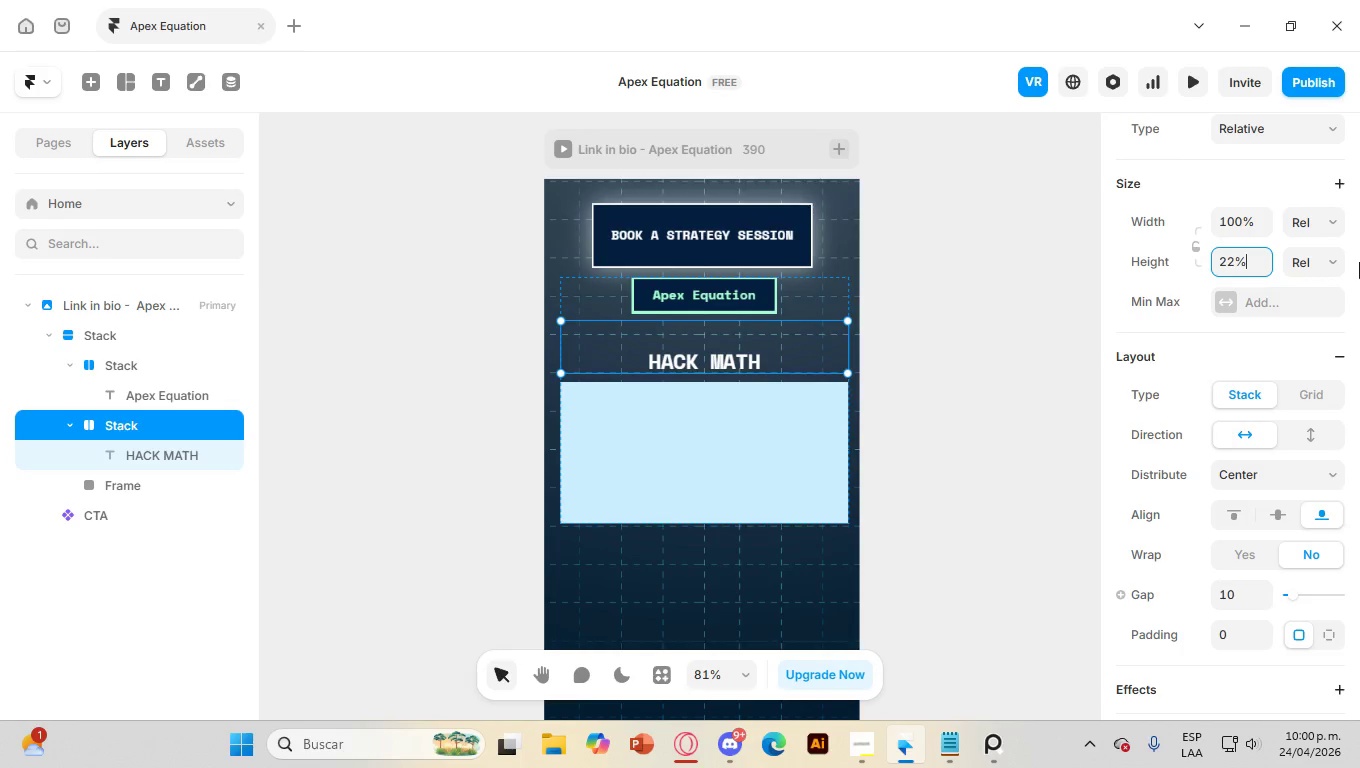 
key(ArrowDown)
 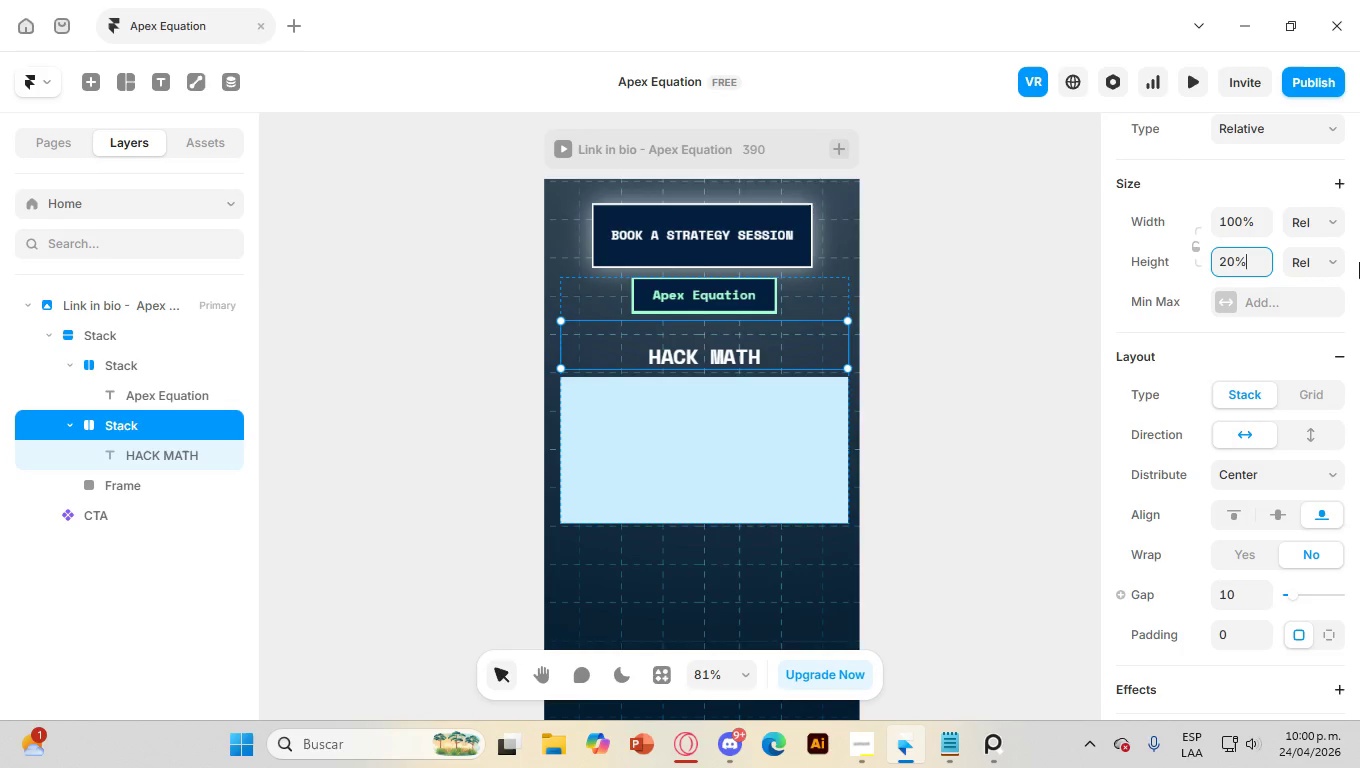 
key(ArrowDown)
 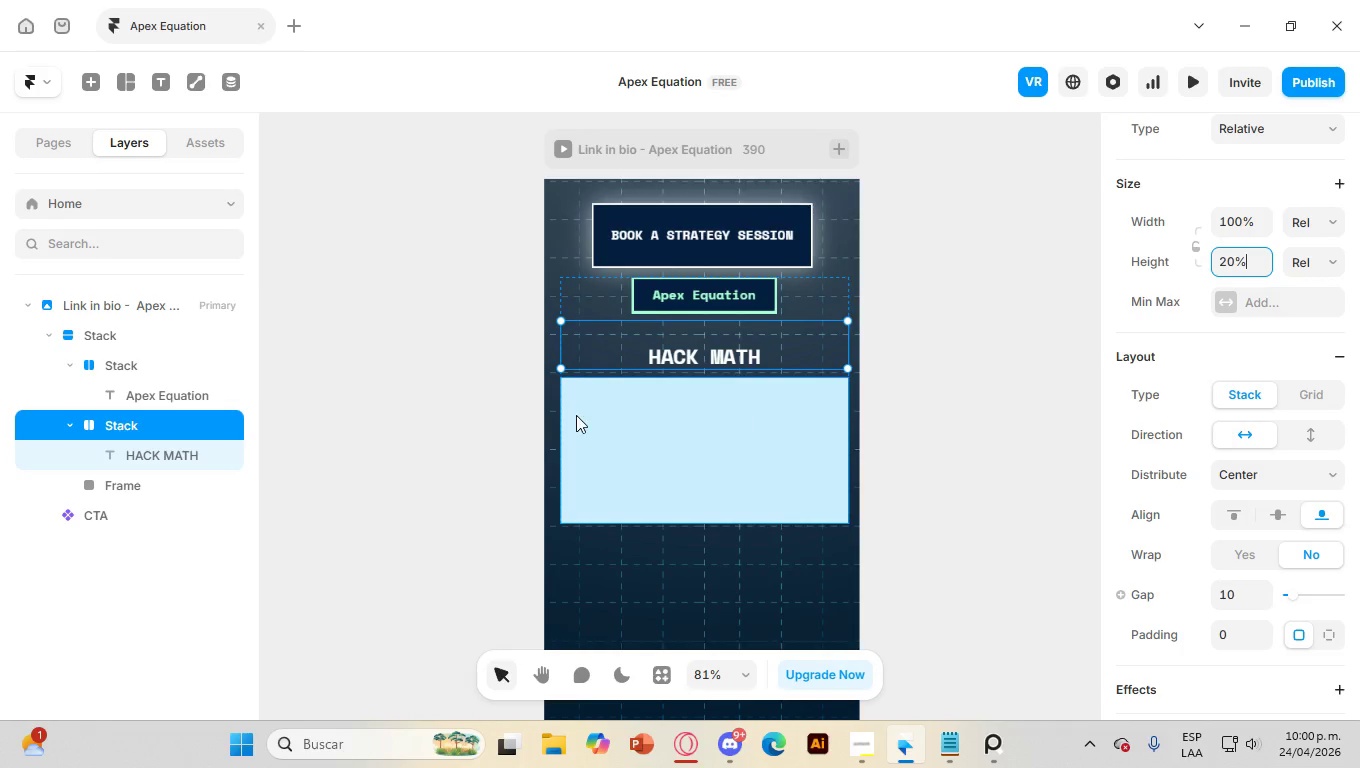 
left_click([704, 445])
 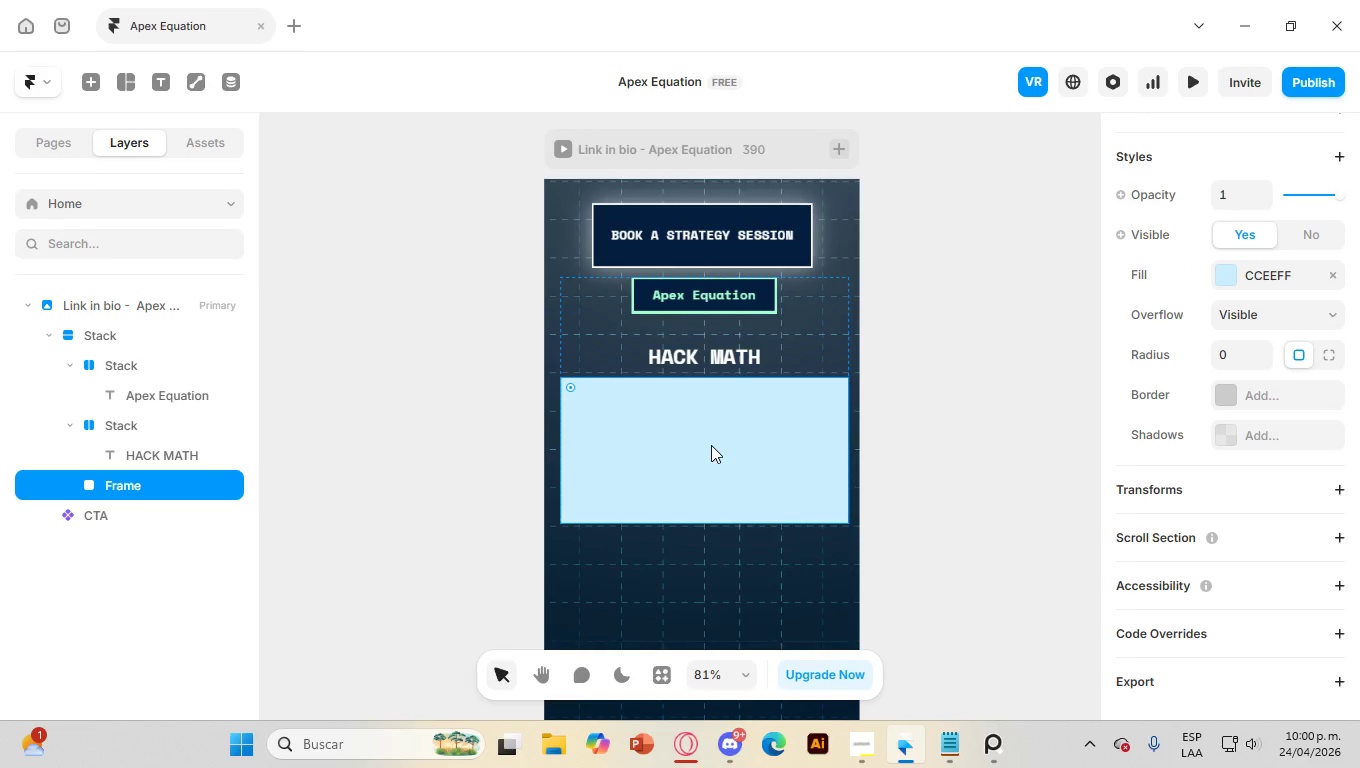 
double_click([711, 445])
 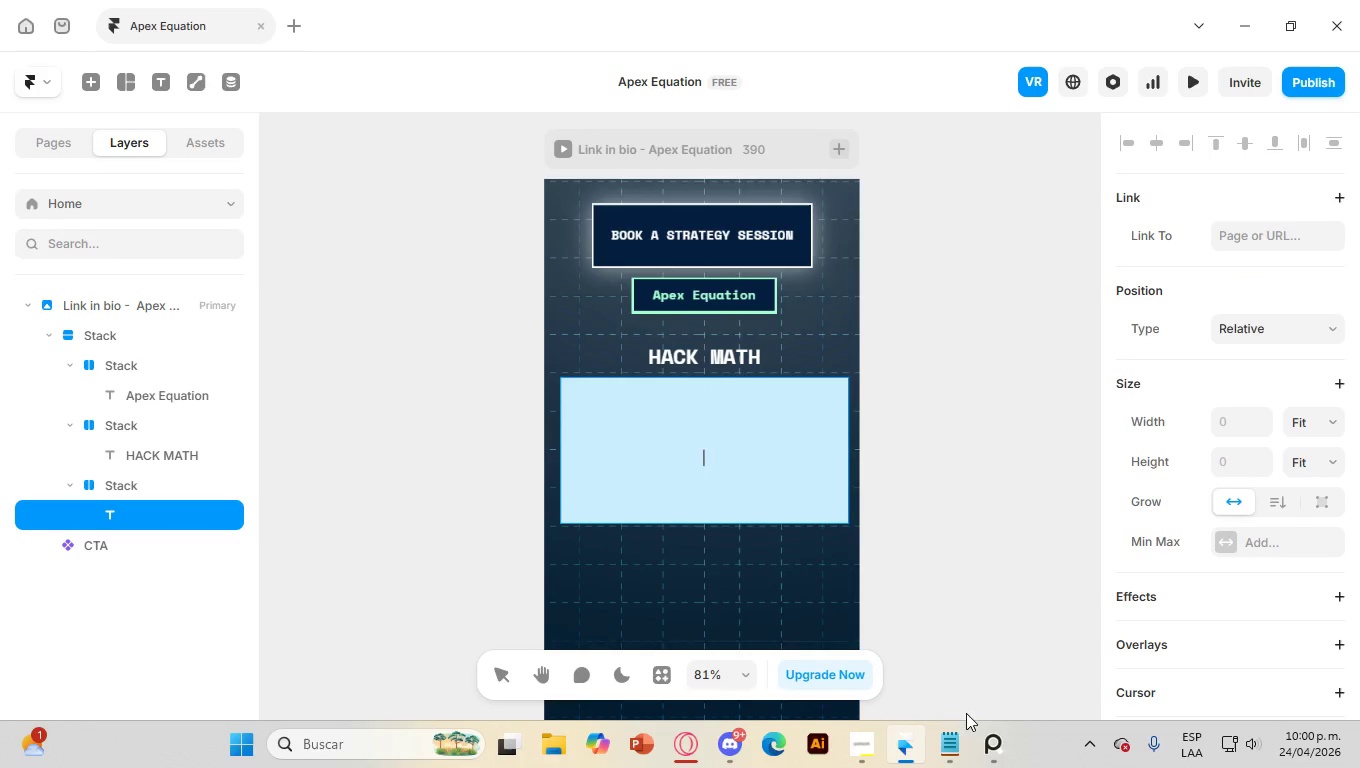 
left_click([951, 744])
 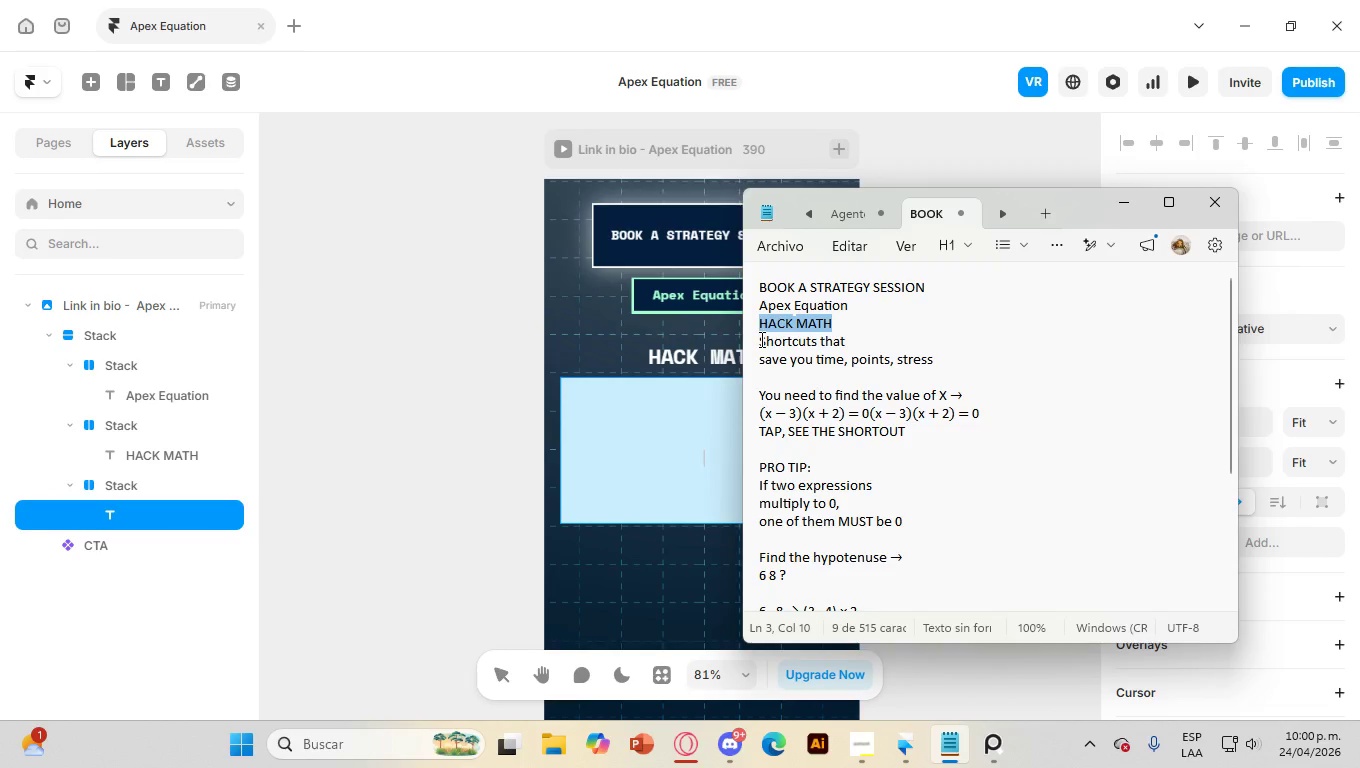 
left_click_drag(start_coordinate=[757, 339], to_coordinate=[815, 359])
 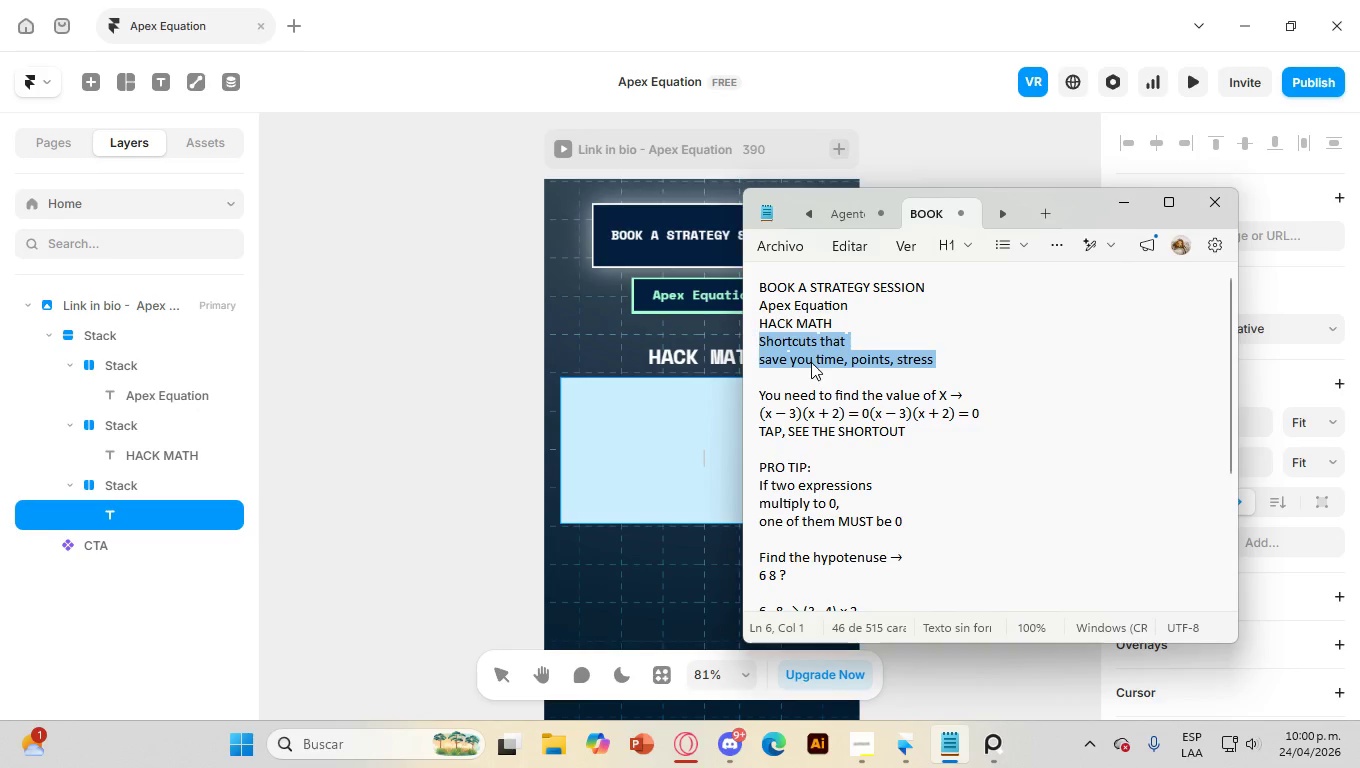 
left_click([811, 362])
 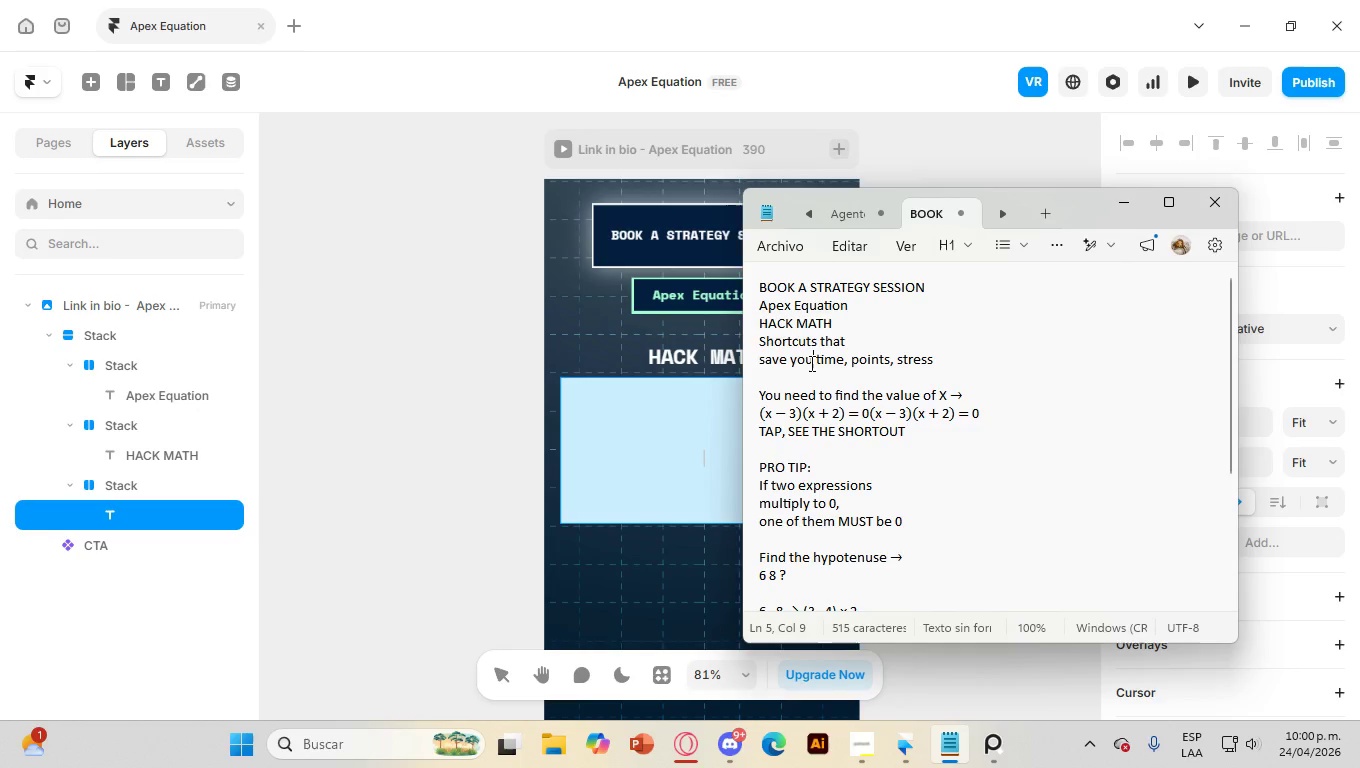 
left_click_drag(start_coordinate=[810, 363], to_coordinate=[758, 343])
 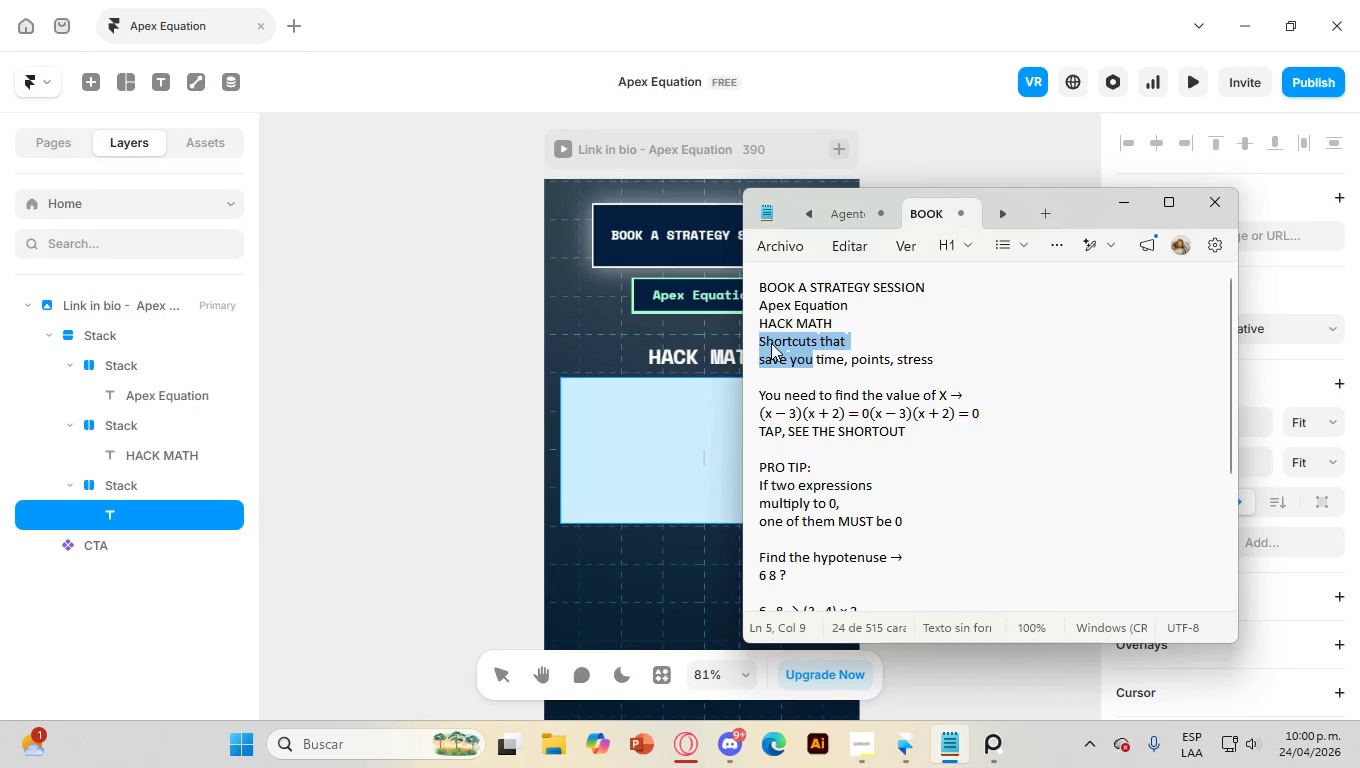 
right_click([771, 343])
 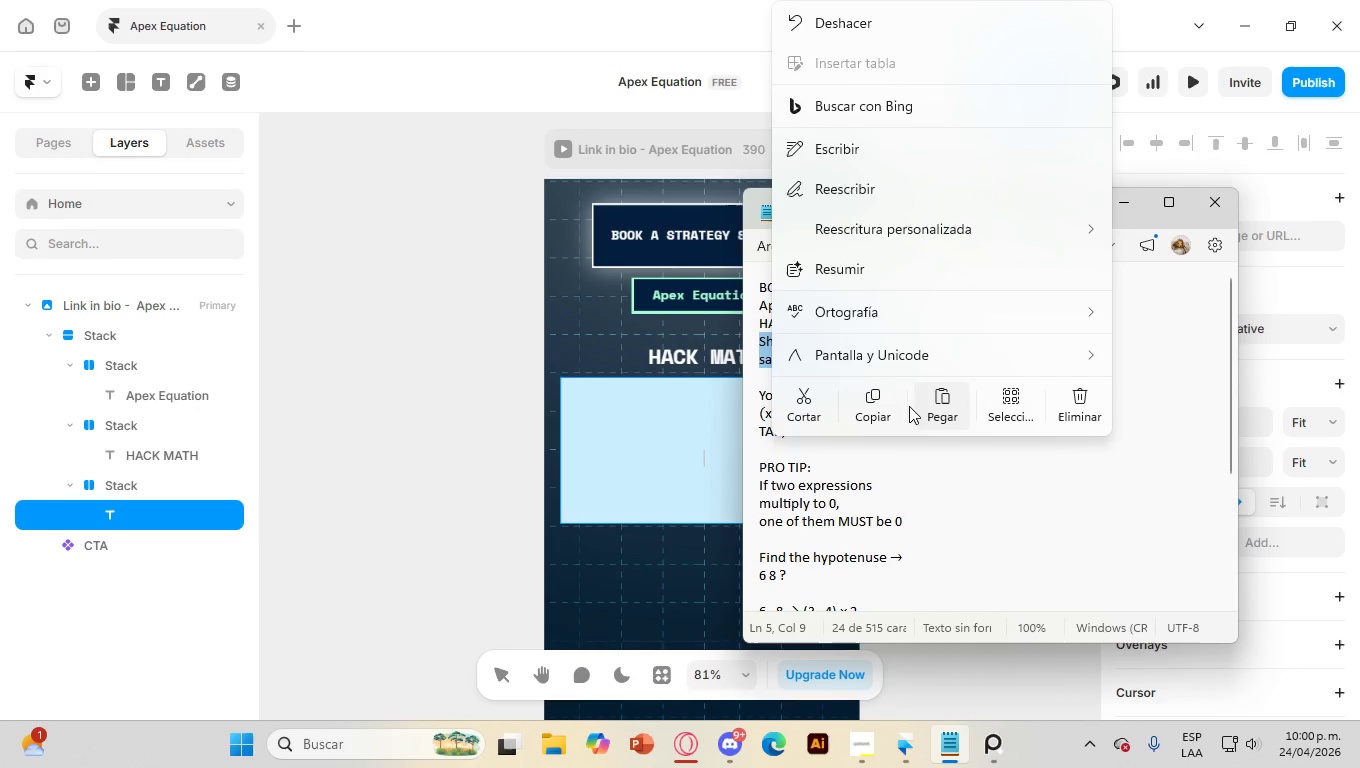 
left_click([879, 399])
 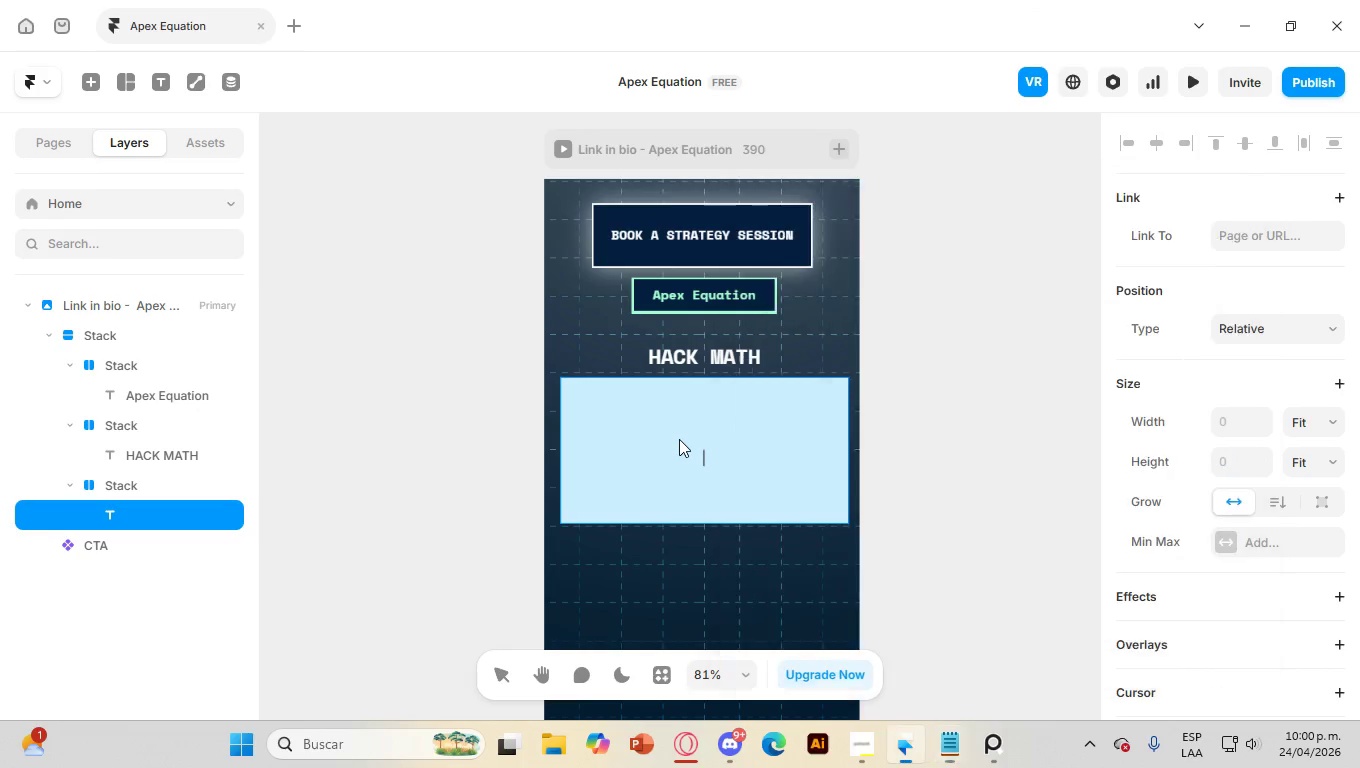 
double_click([679, 439])
 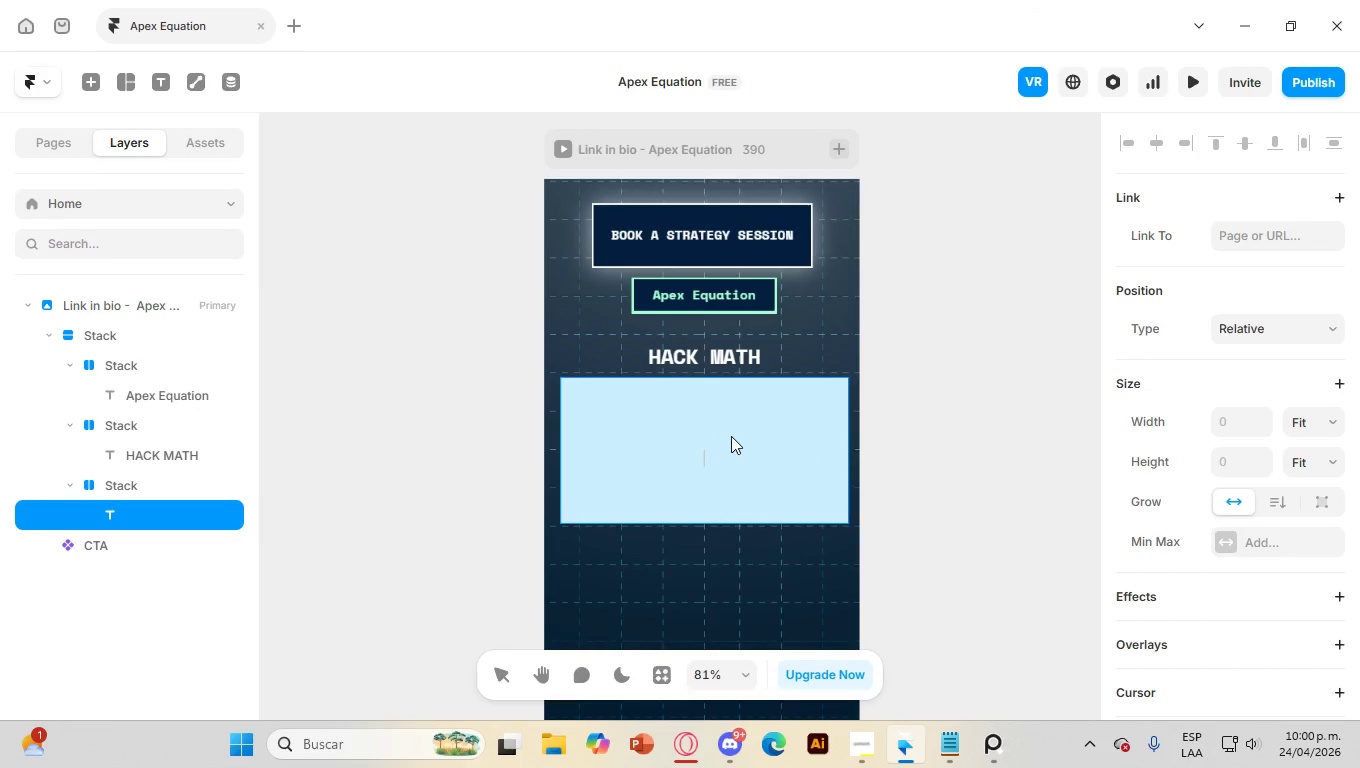 
key(Control+V)
 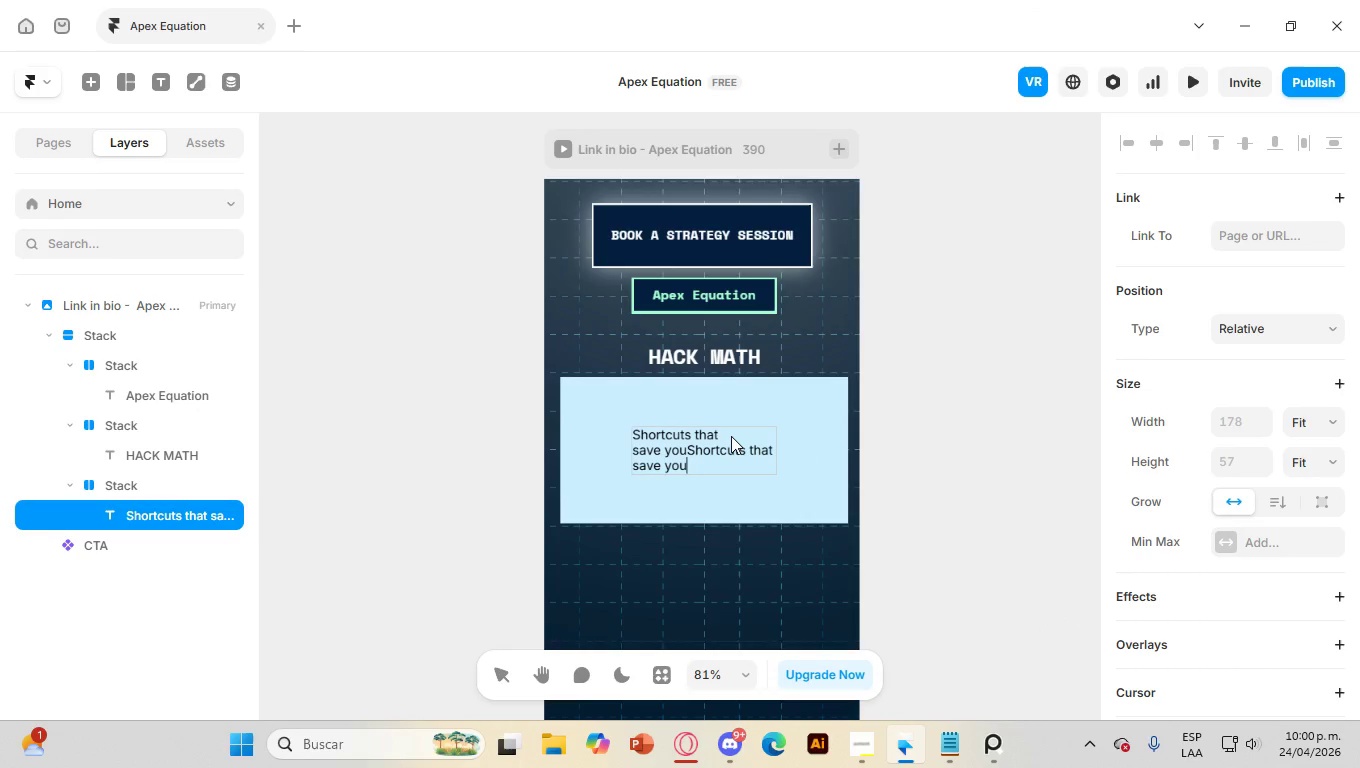 
key(Control+V)
 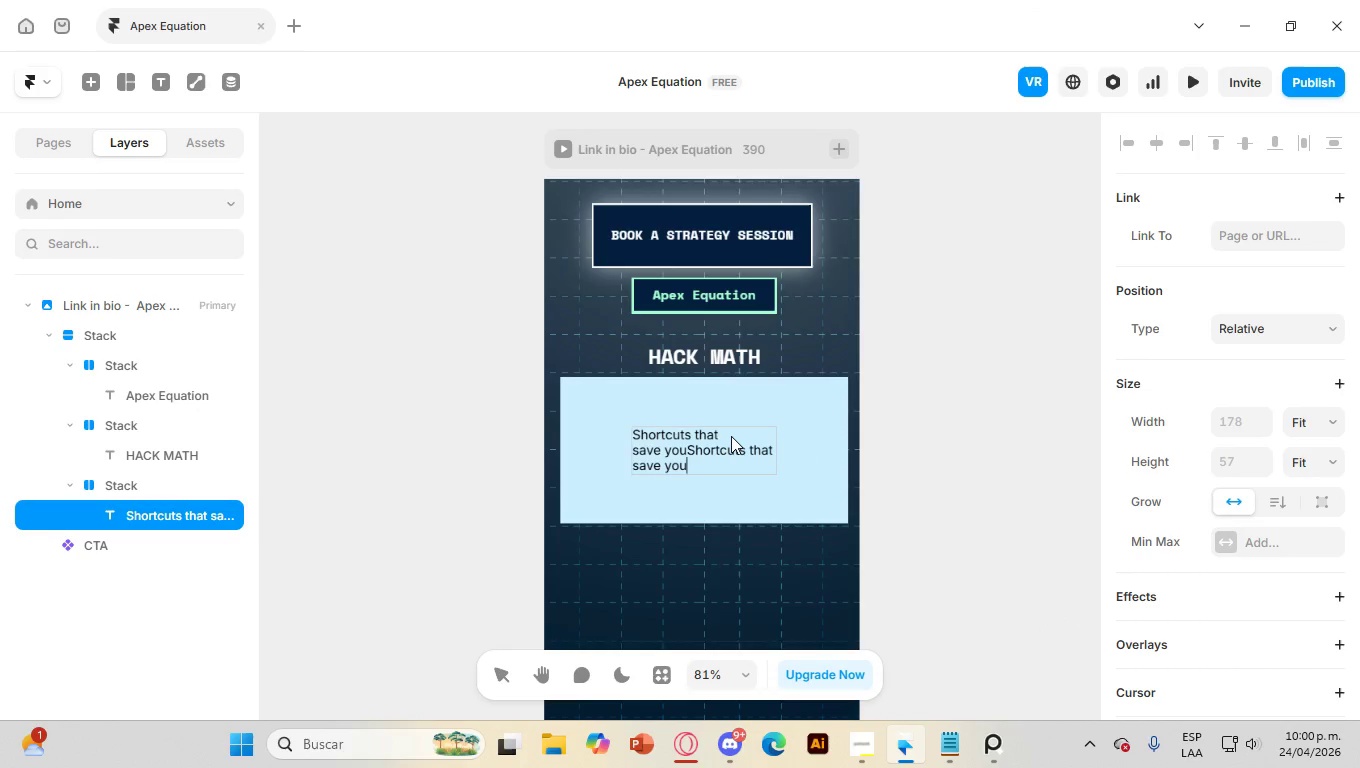 
key(Control+Z)
 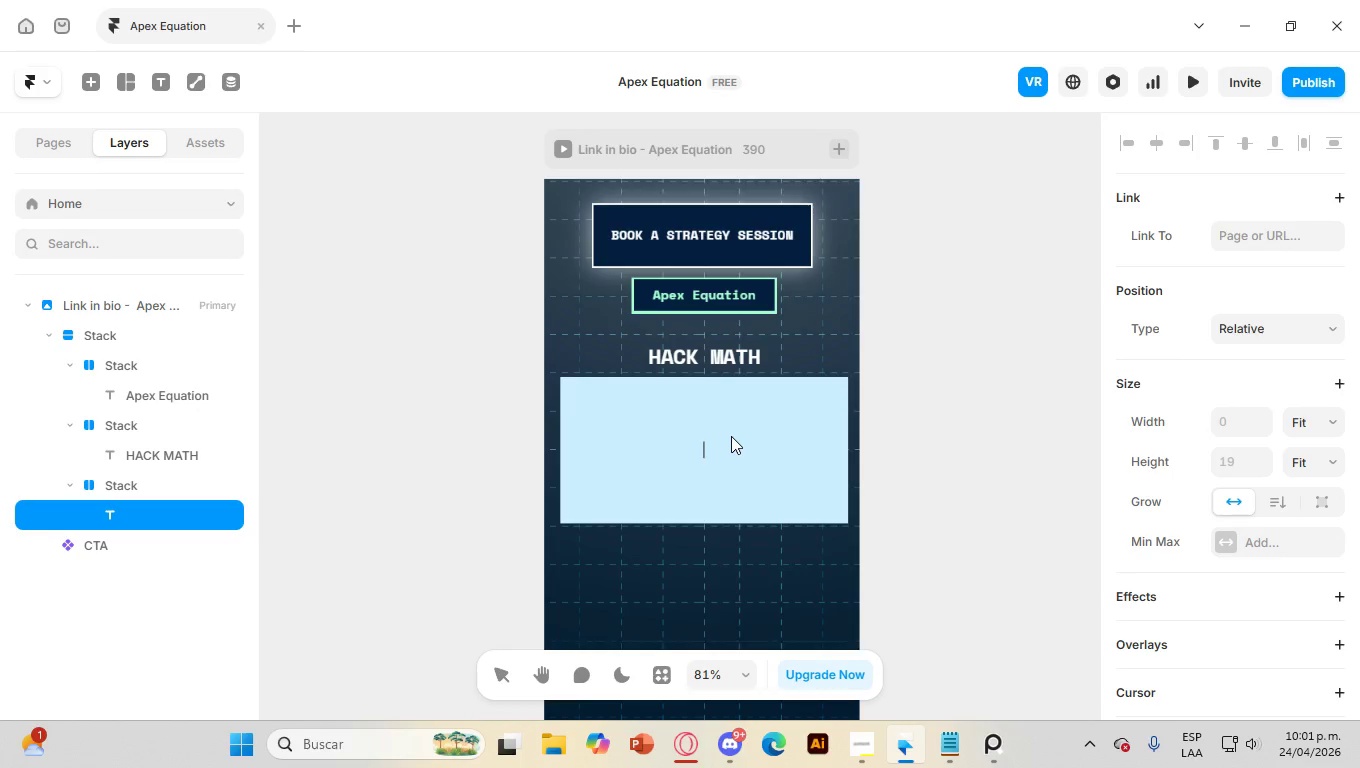 
key(Control+V)
 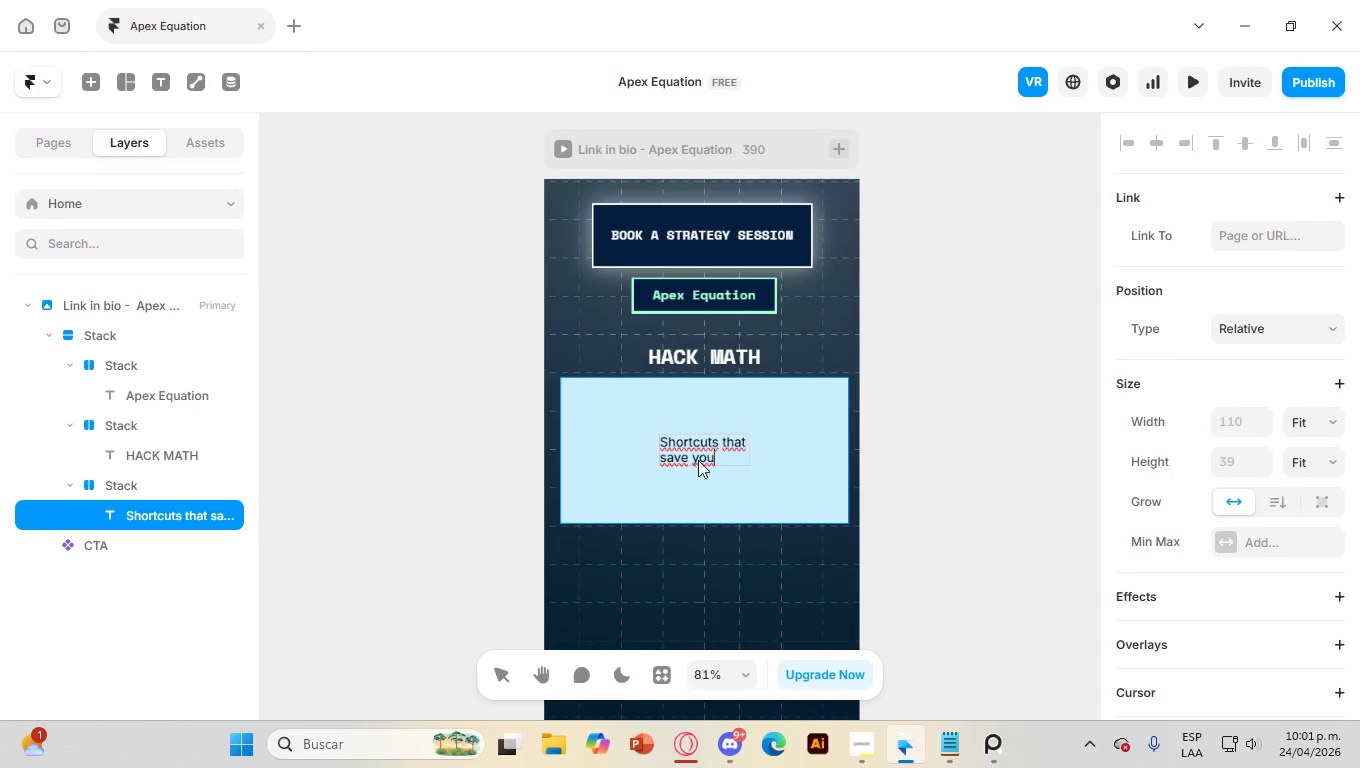 
double_click([696, 446])
 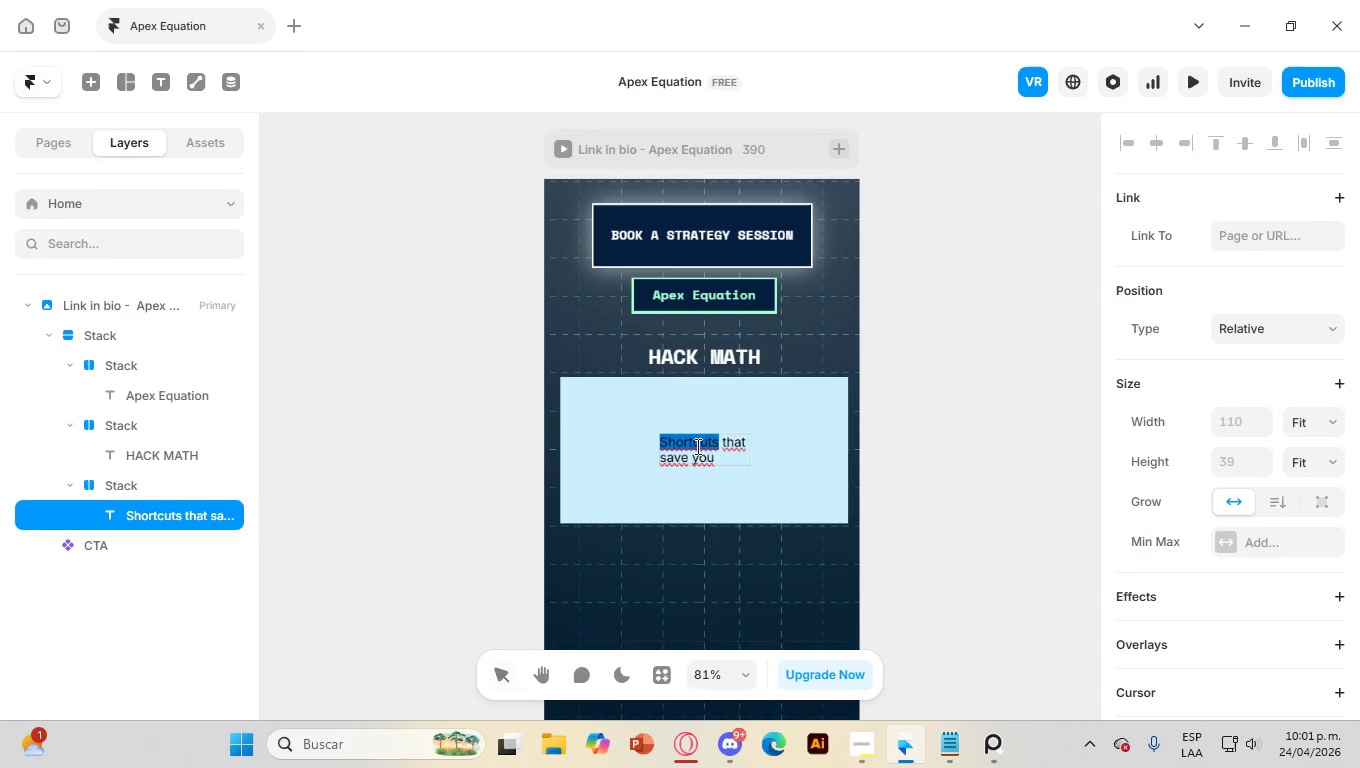 
triple_click([696, 446])
 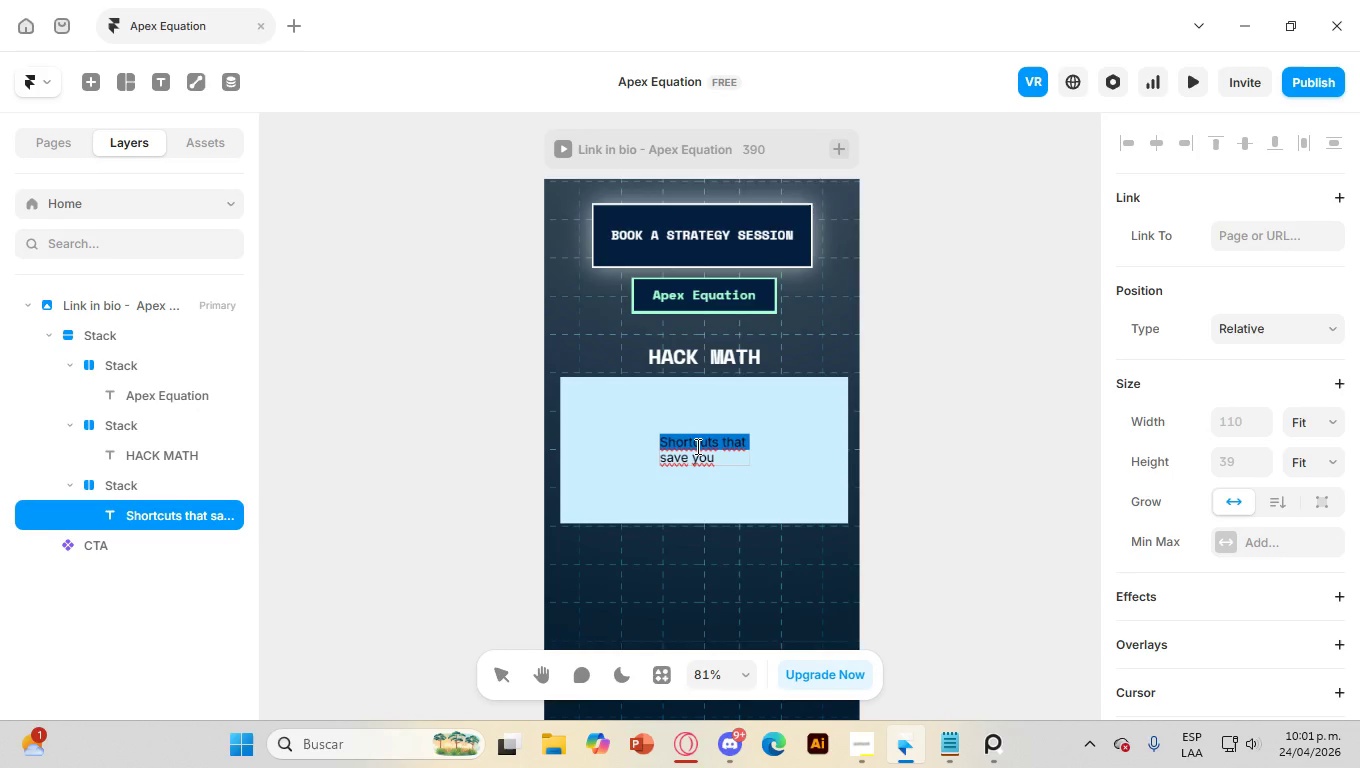 
triple_click([696, 446])
 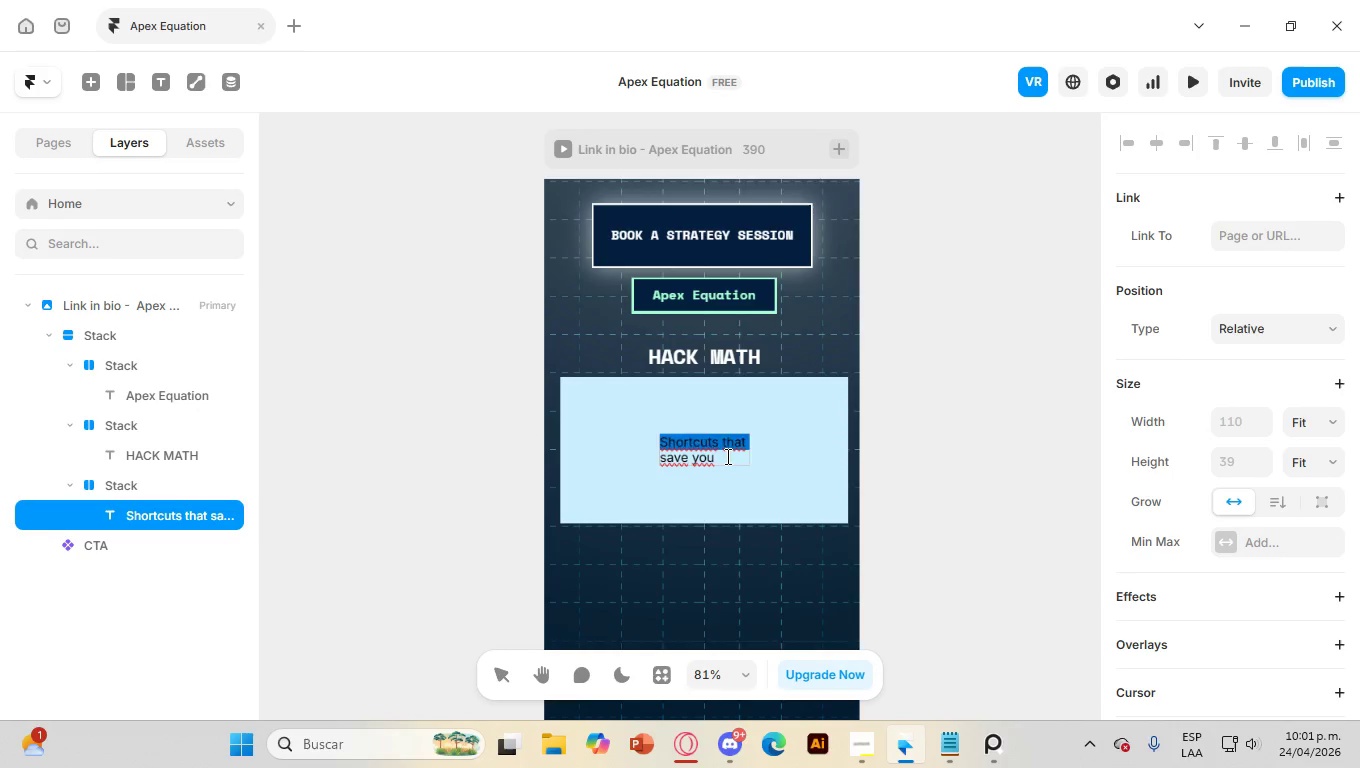 
left_click_drag(start_coordinate=[726, 456], to_coordinate=[648, 436])
 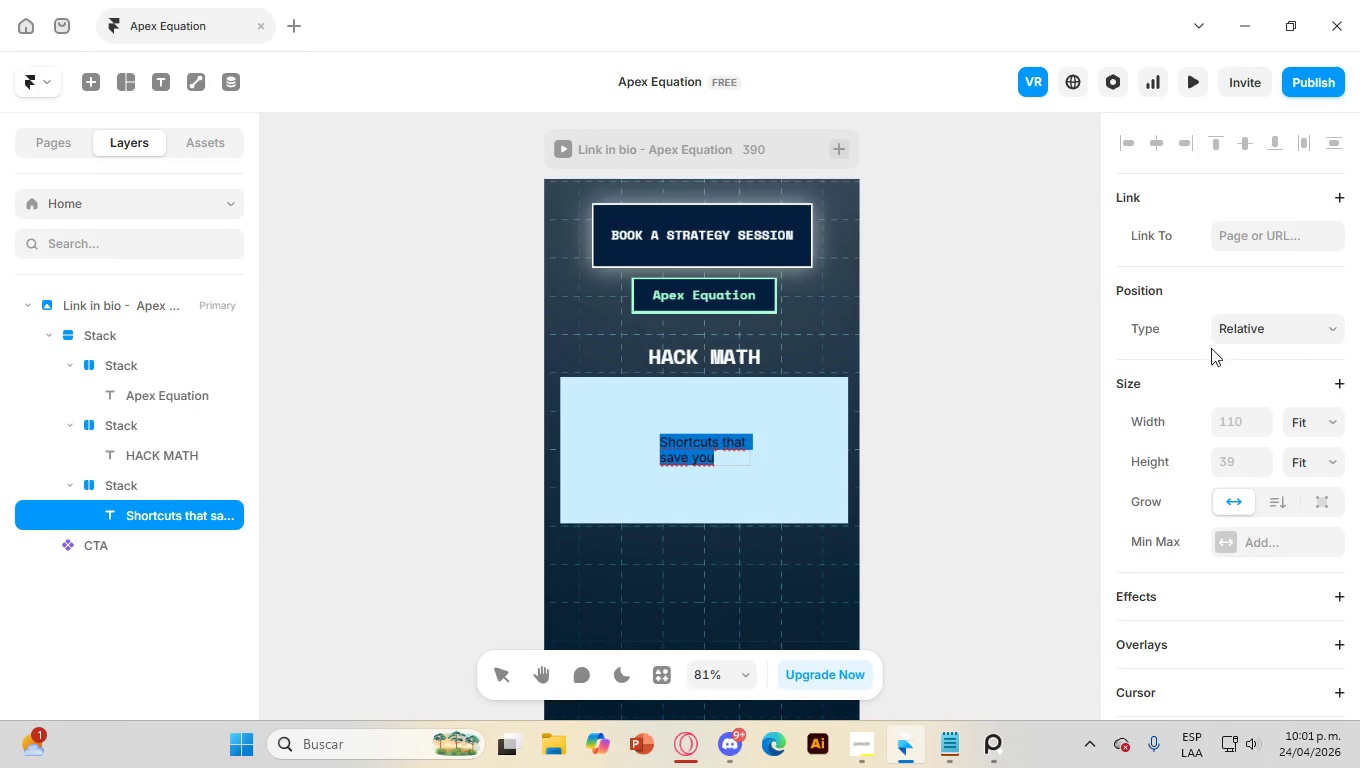 
scroll: coordinate [1244, 437], scroll_direction: down, amount: 6.0
 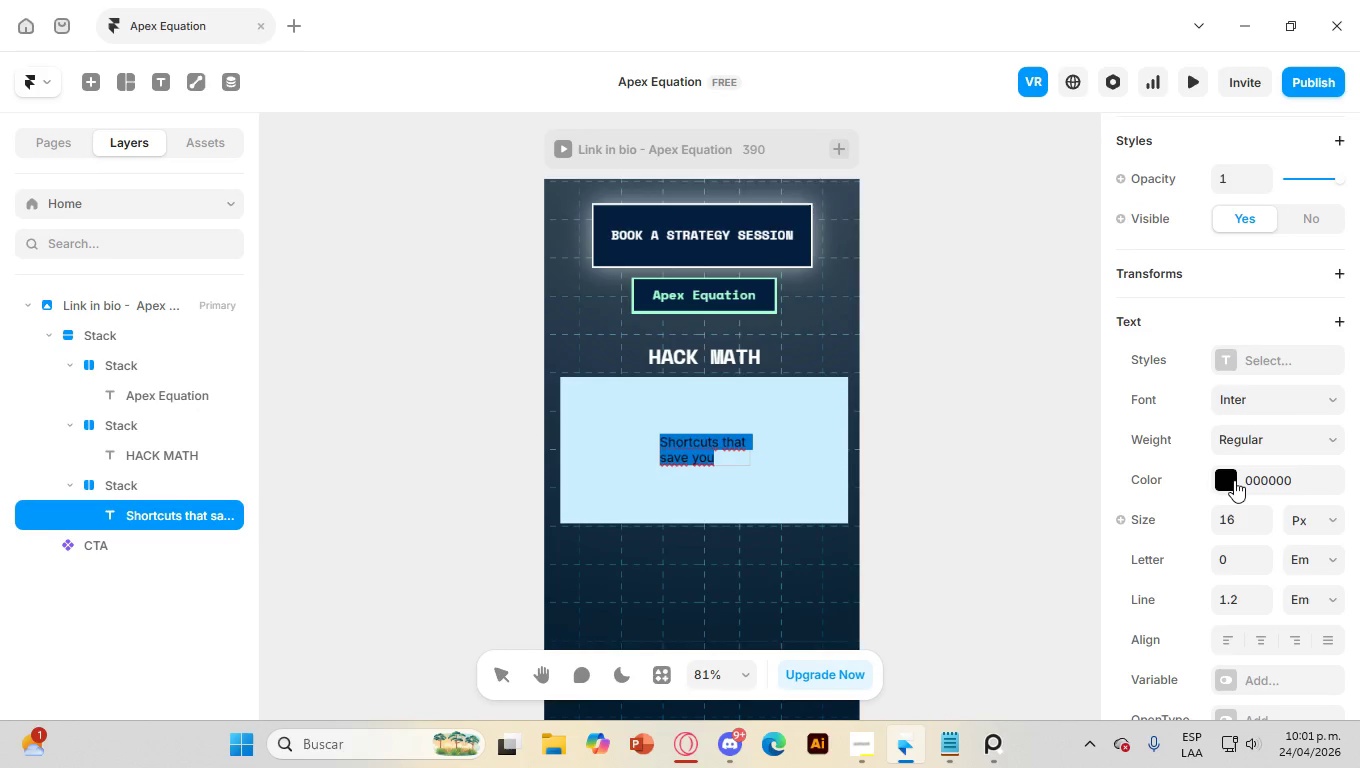 
left_click([1234, 480])
 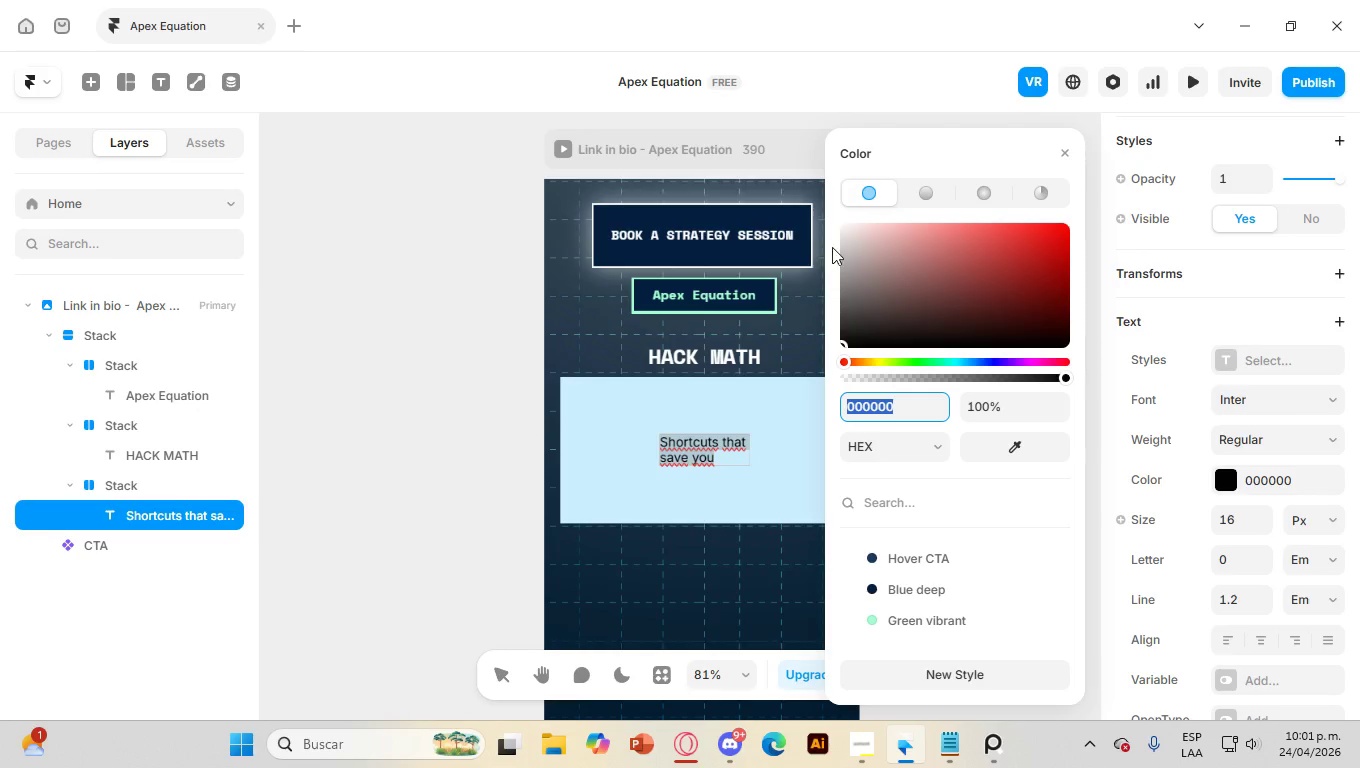 
left_click_drag(start_coordinate=[852, 236], to_coordinate=[803, 197])
 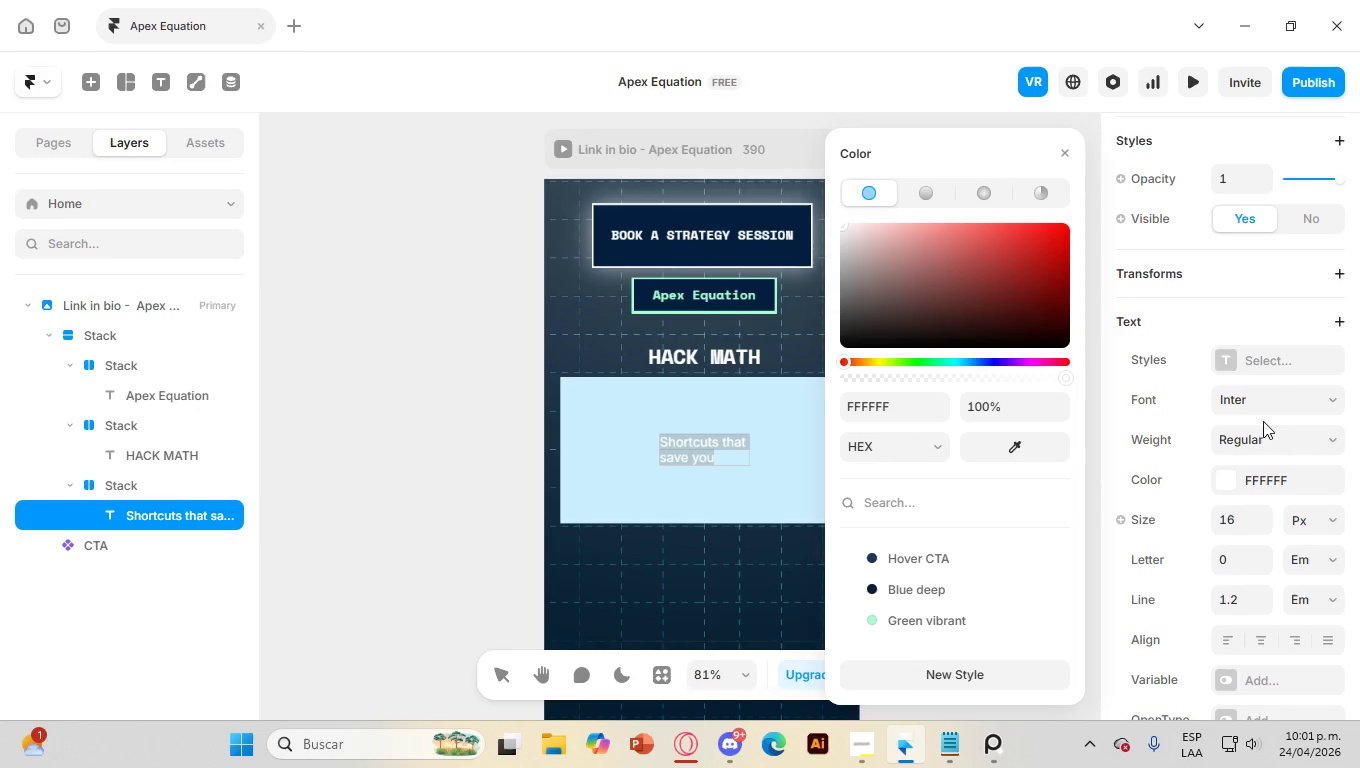 
left_click([1276, 392])
 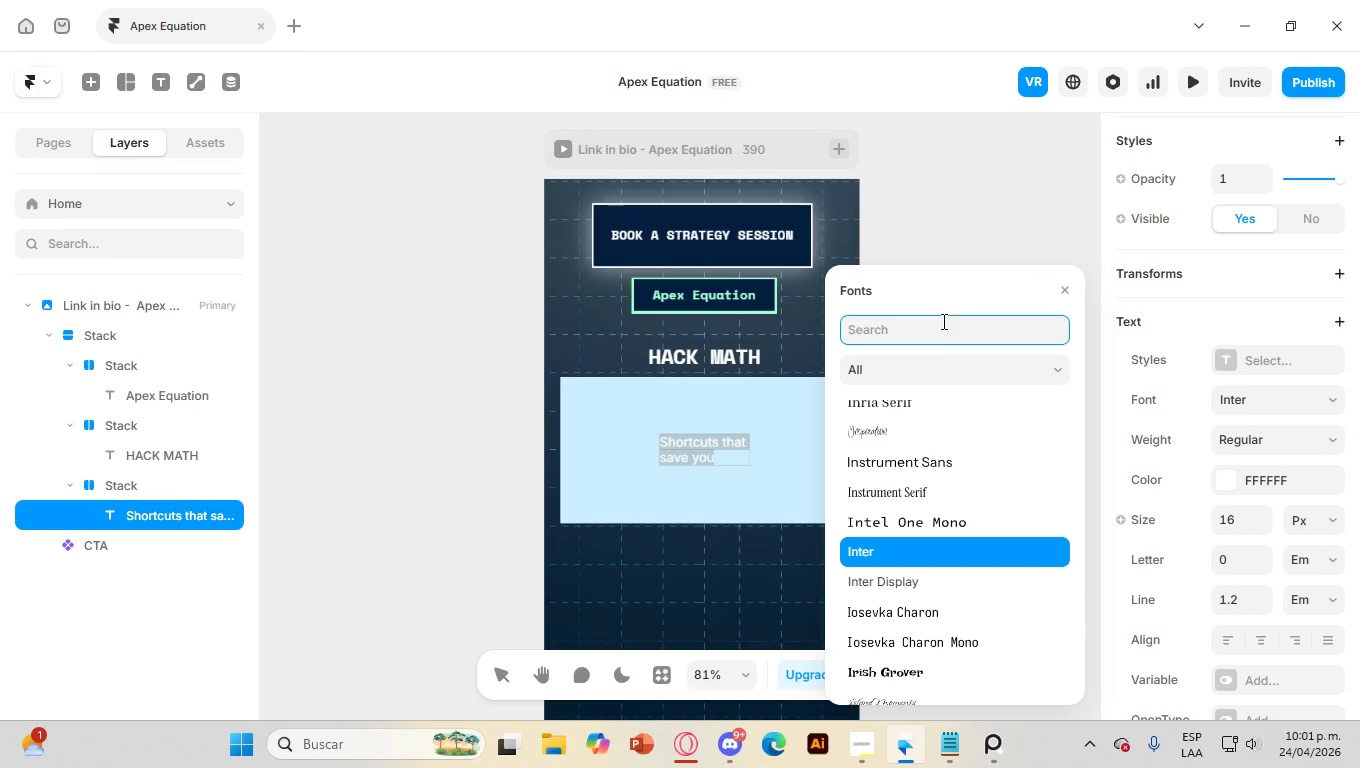 
left_click([938, 327])
 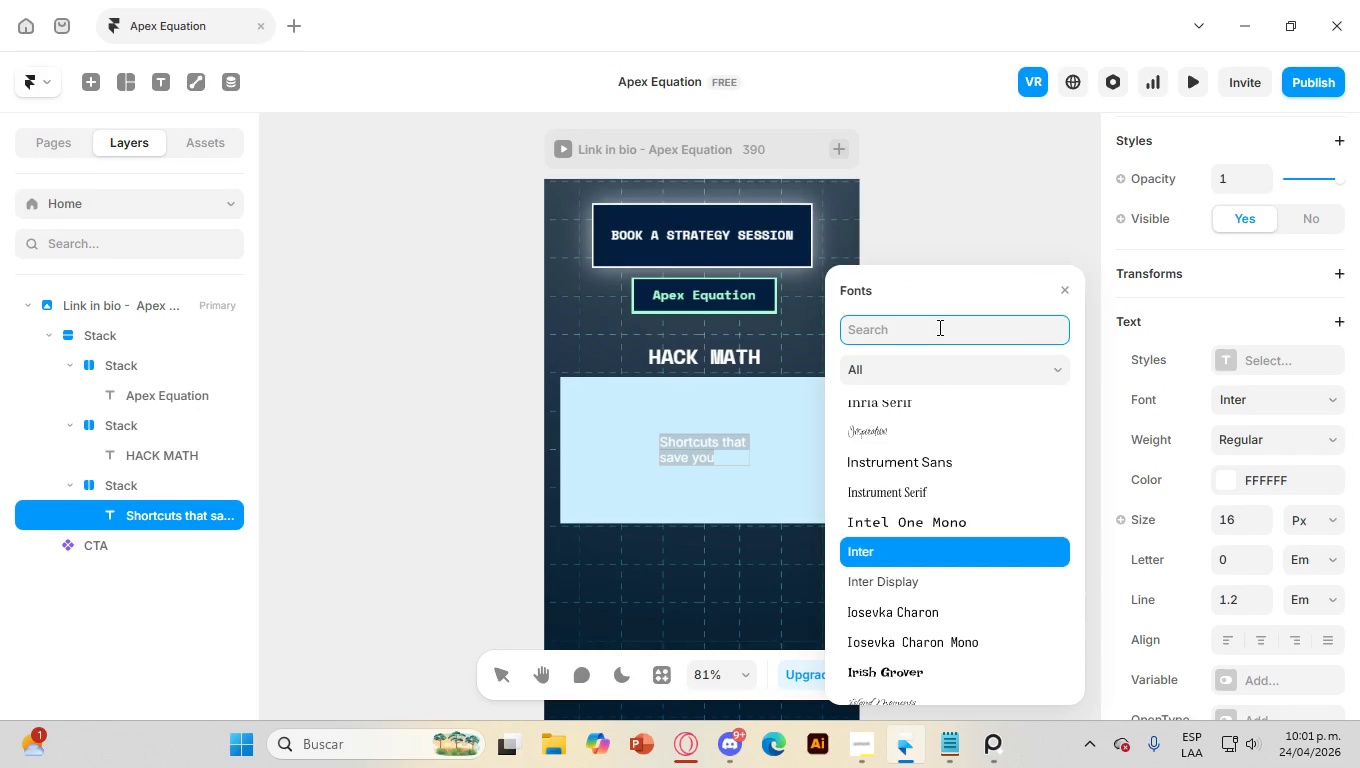 
type(spac)
 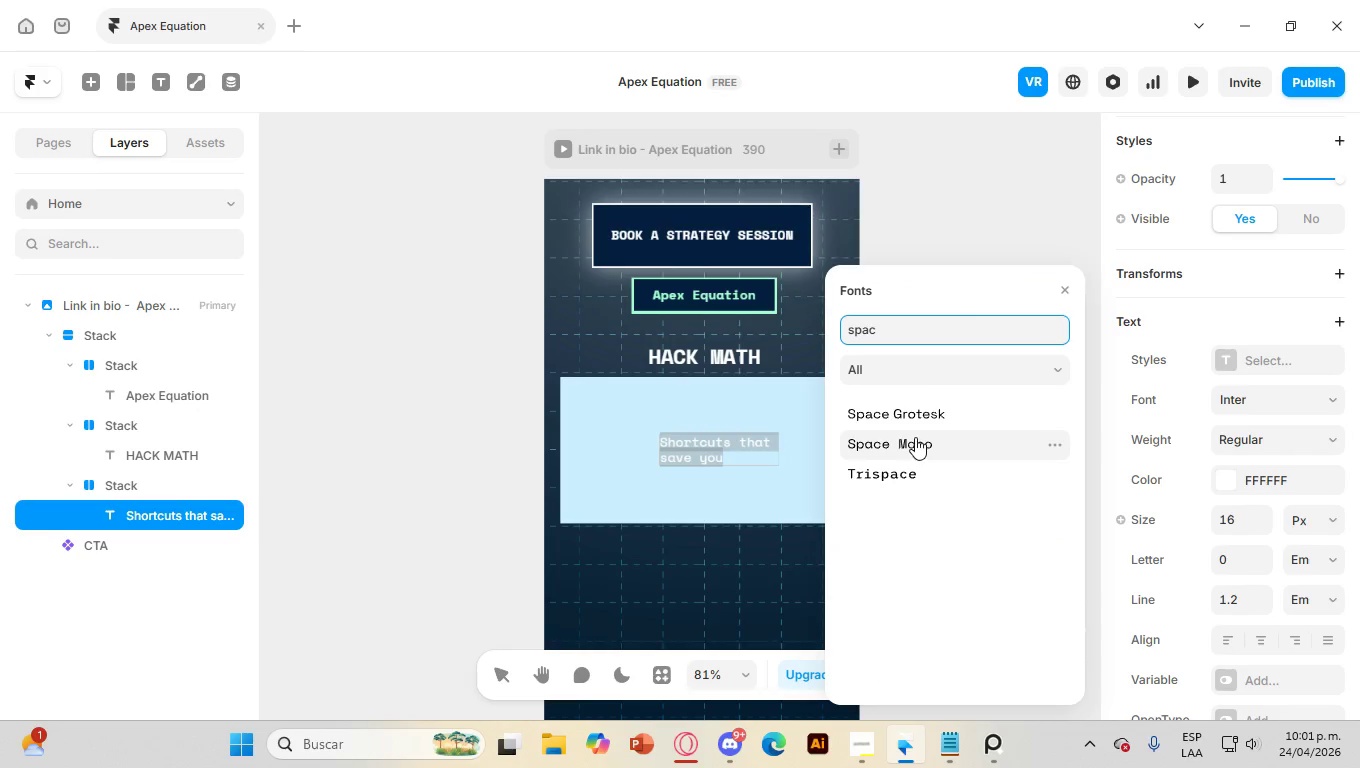 
left_click([915, 437])
 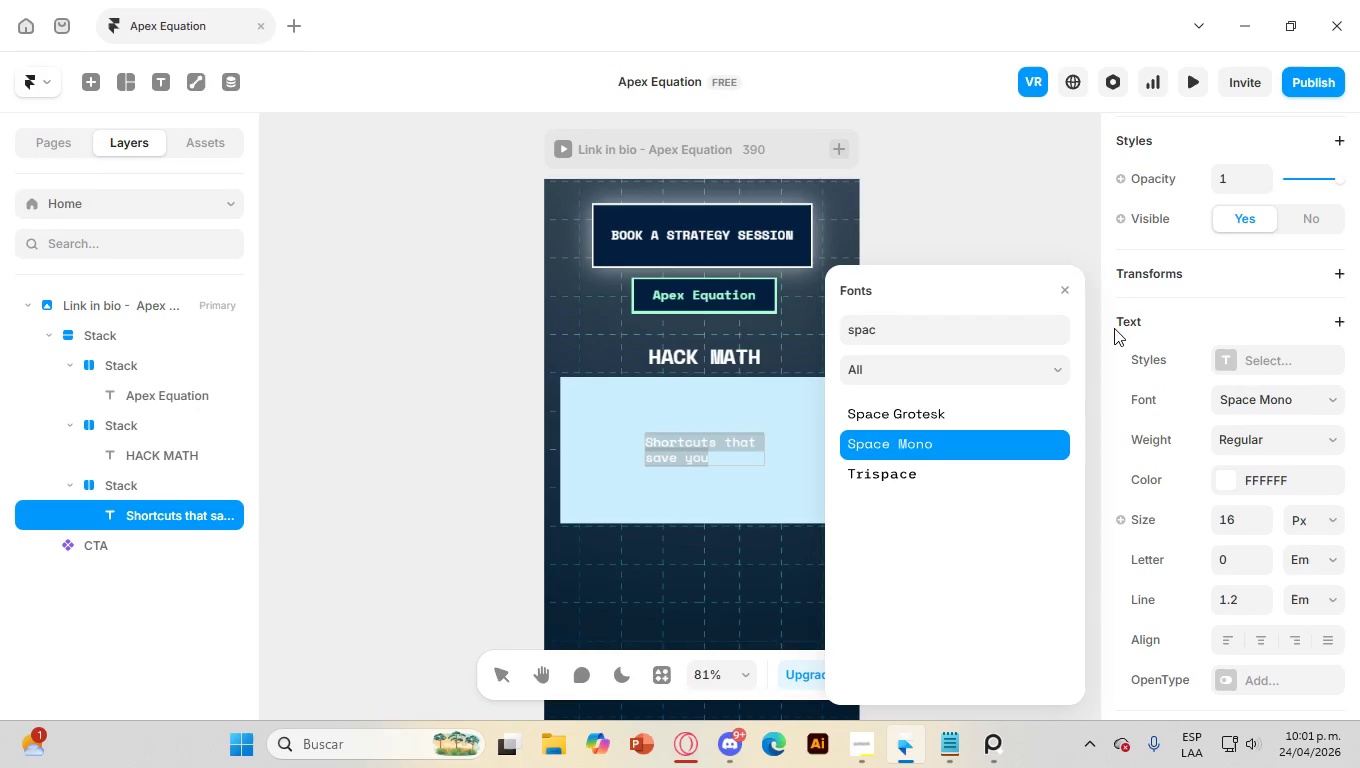 
wait(6.81)
 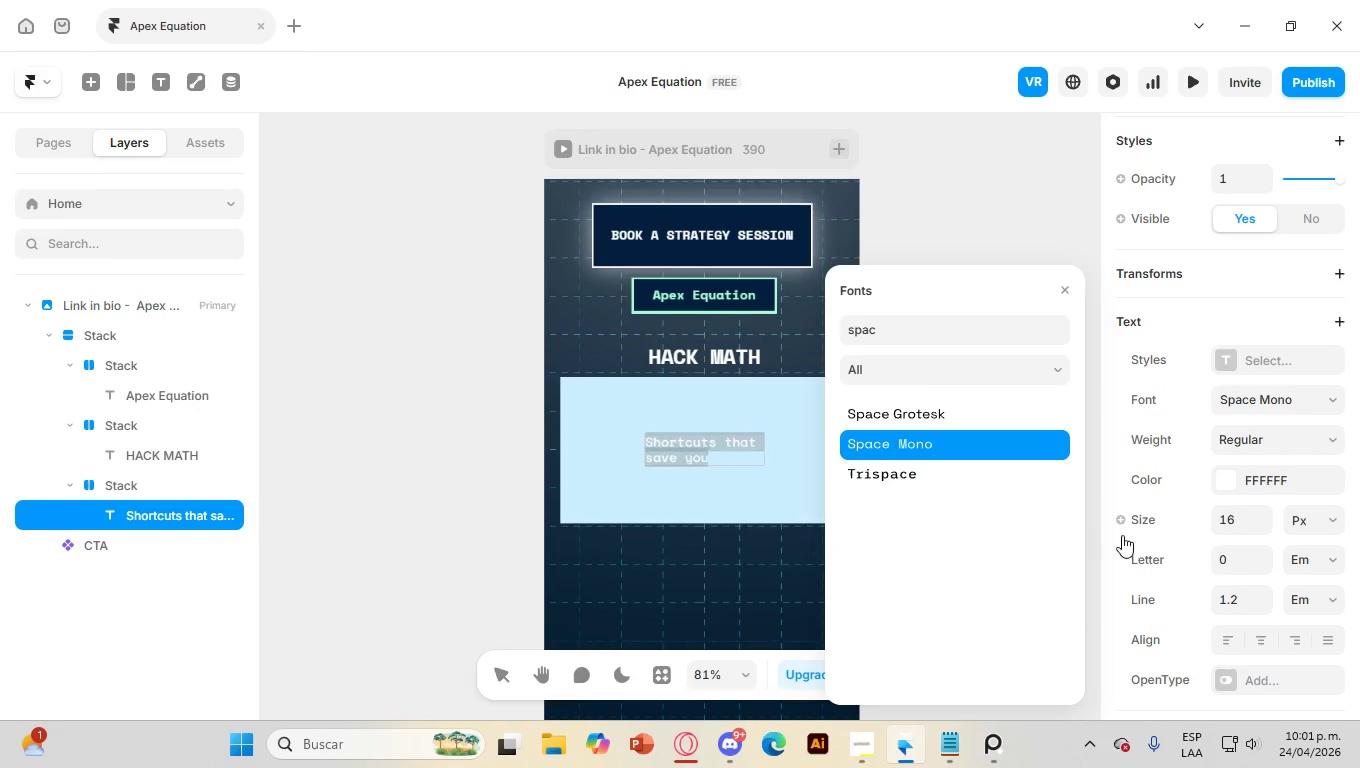 
left_click([729, 458])
 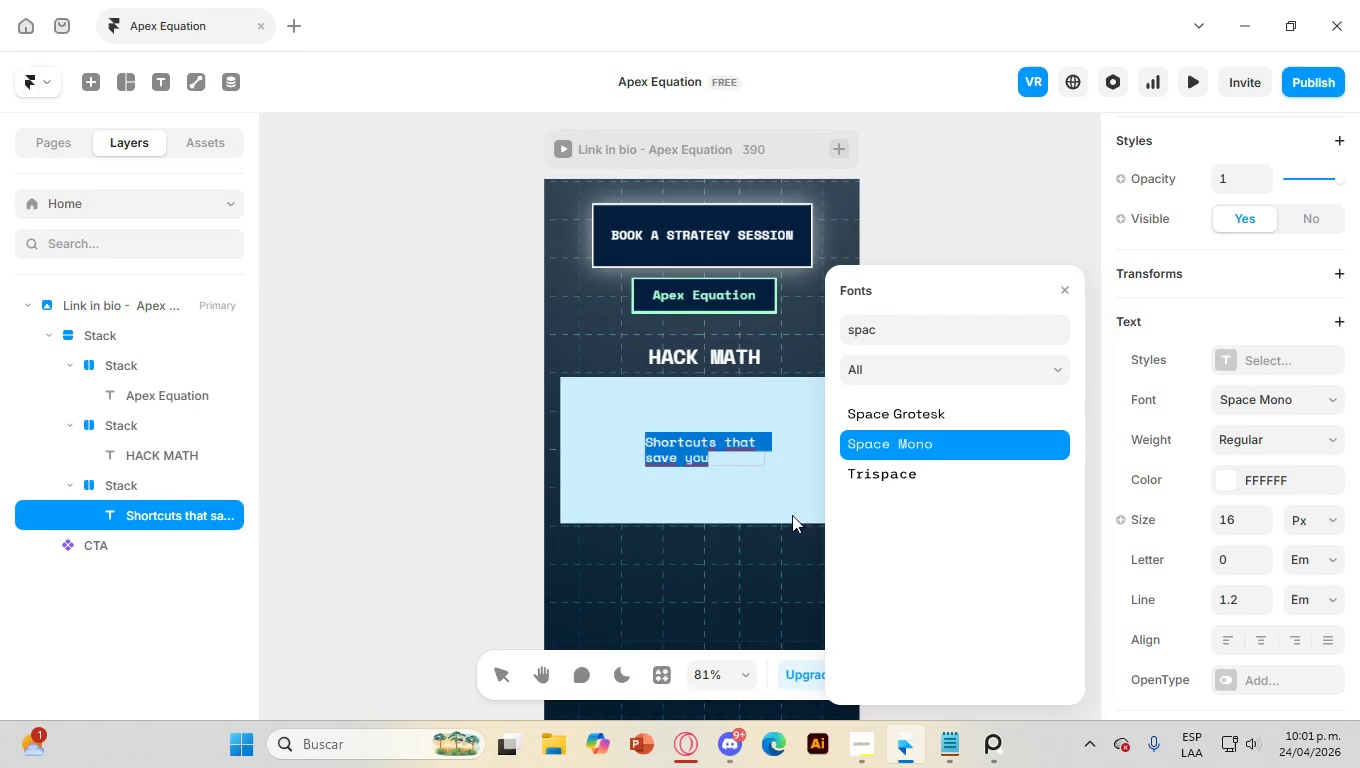 
left_click([744, 506])
 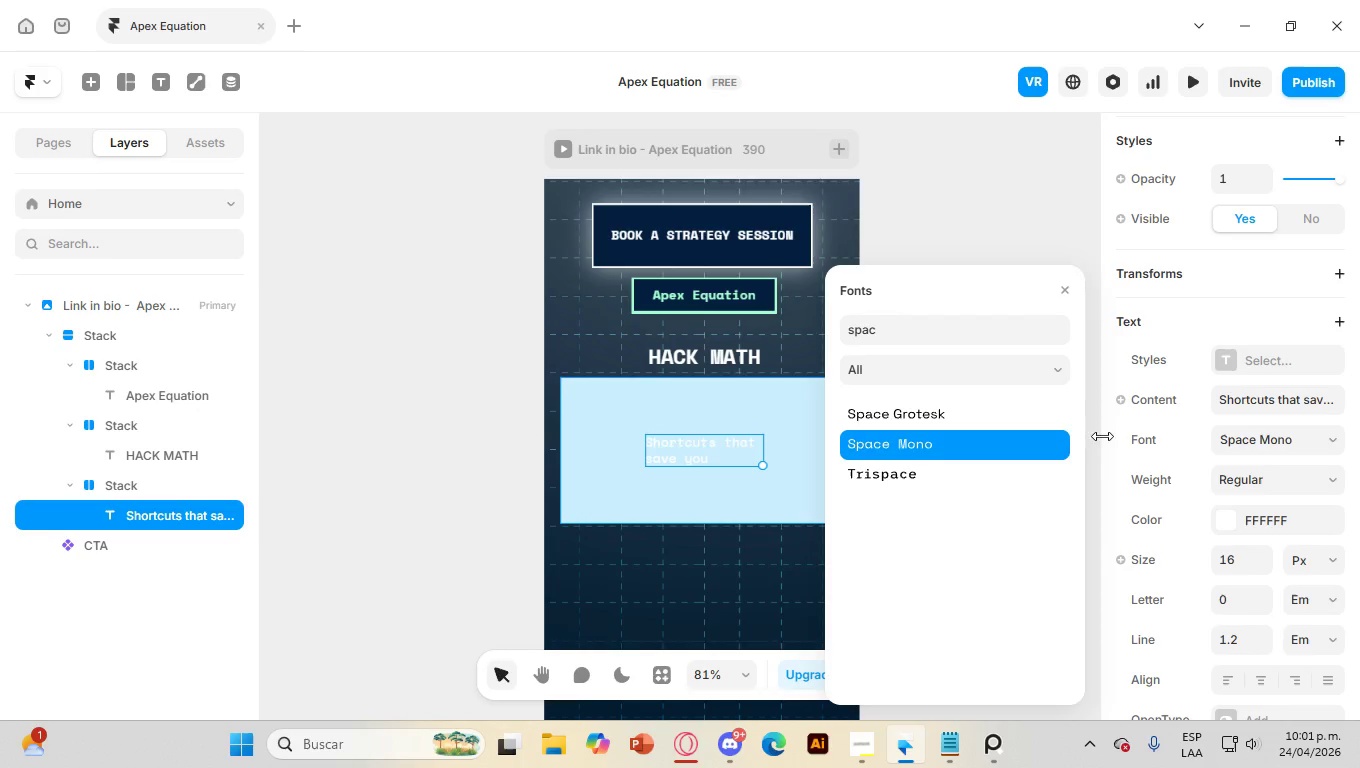 
scroll: coordinate [995, 444], scroll_direction: down, amount: 2.0
 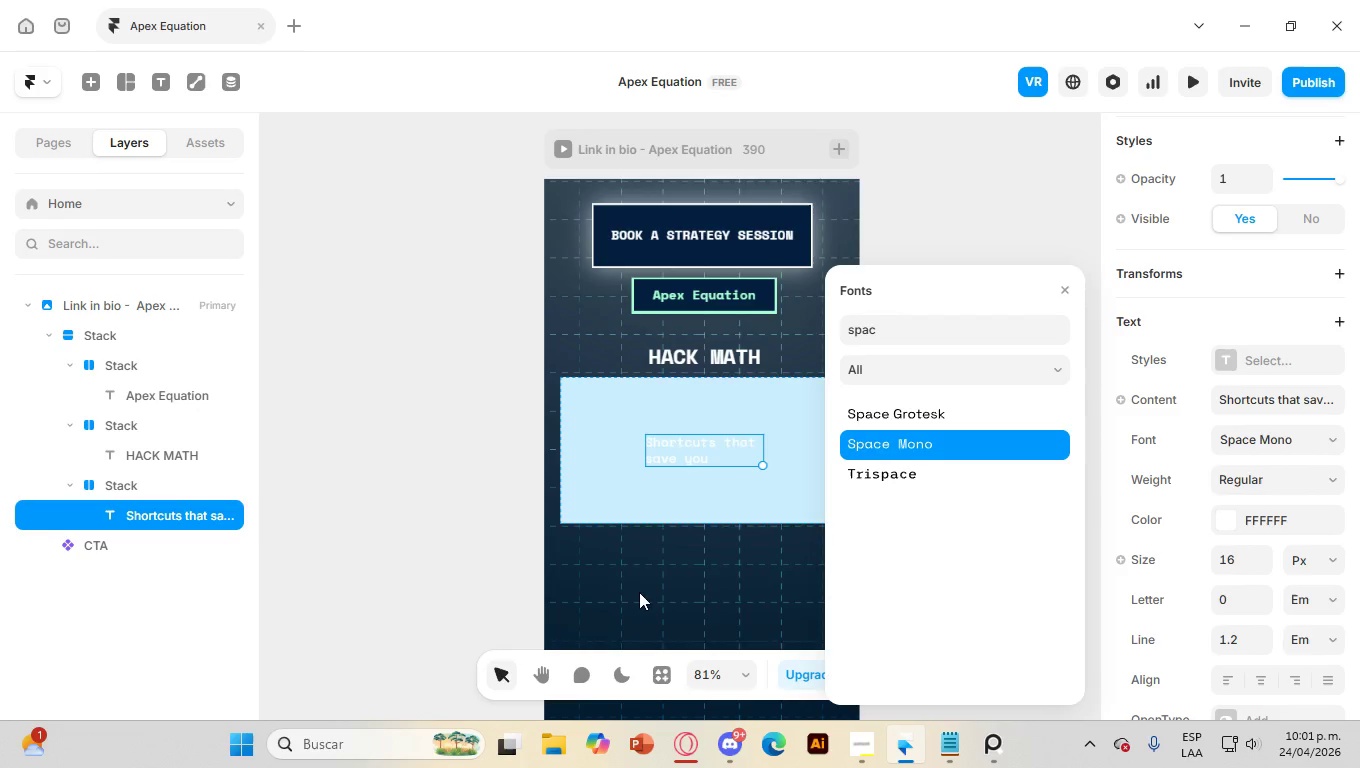 
left_click([681, 507])
 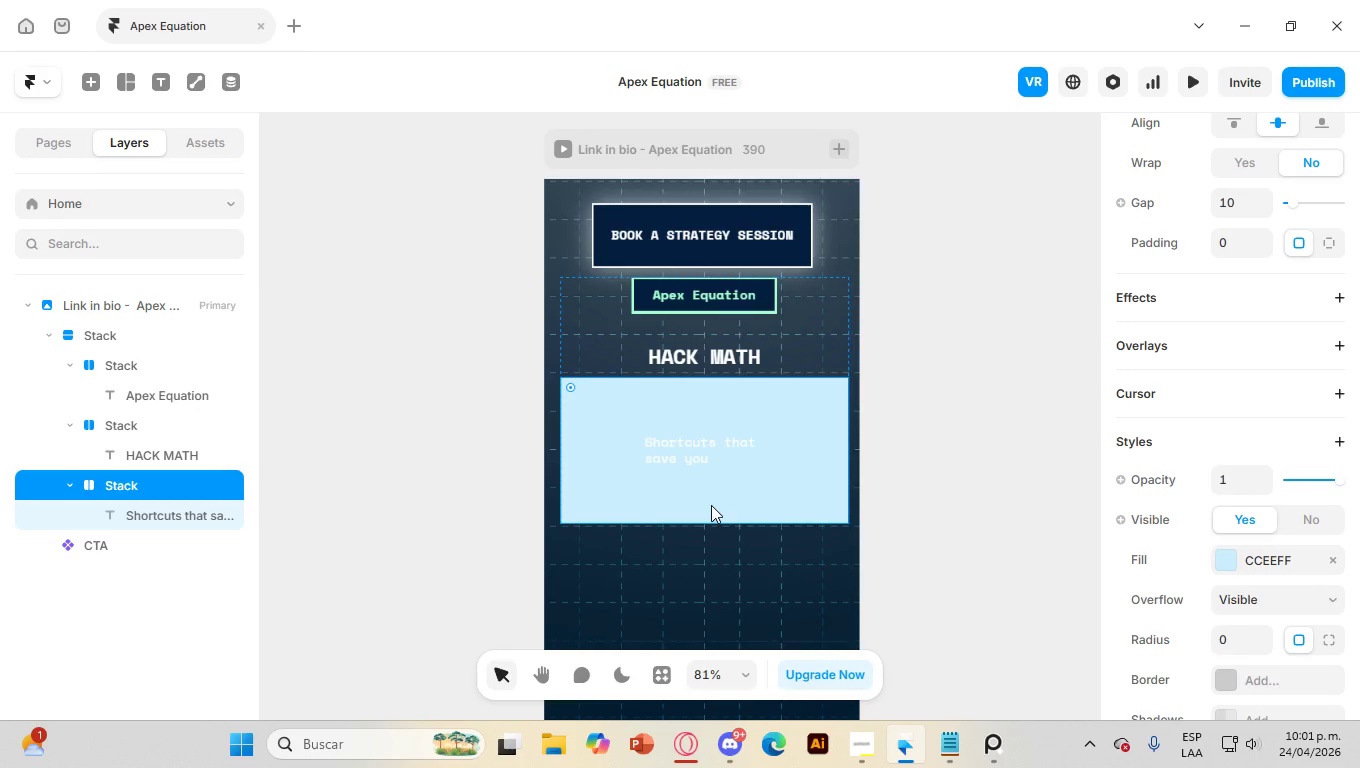 
double_click([711, 505])
 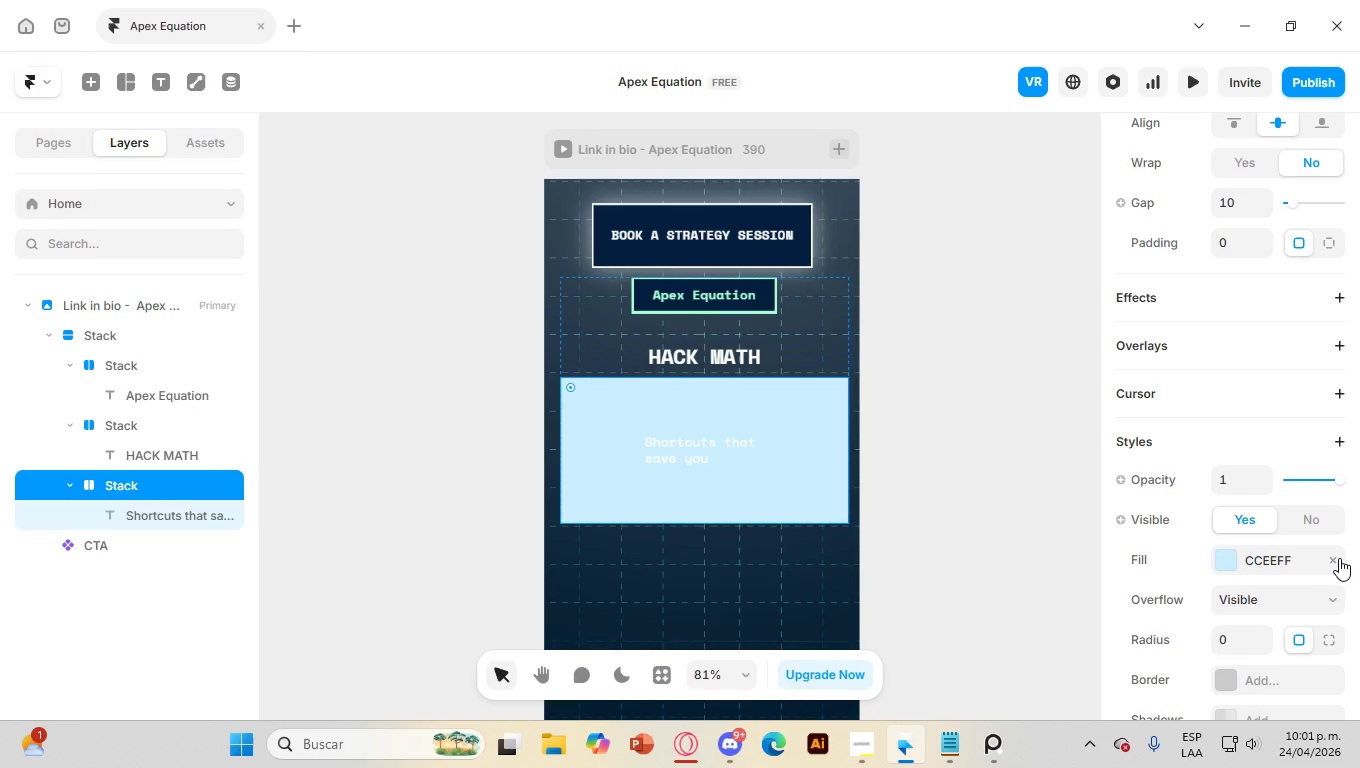 
left_click([1331, 559])
 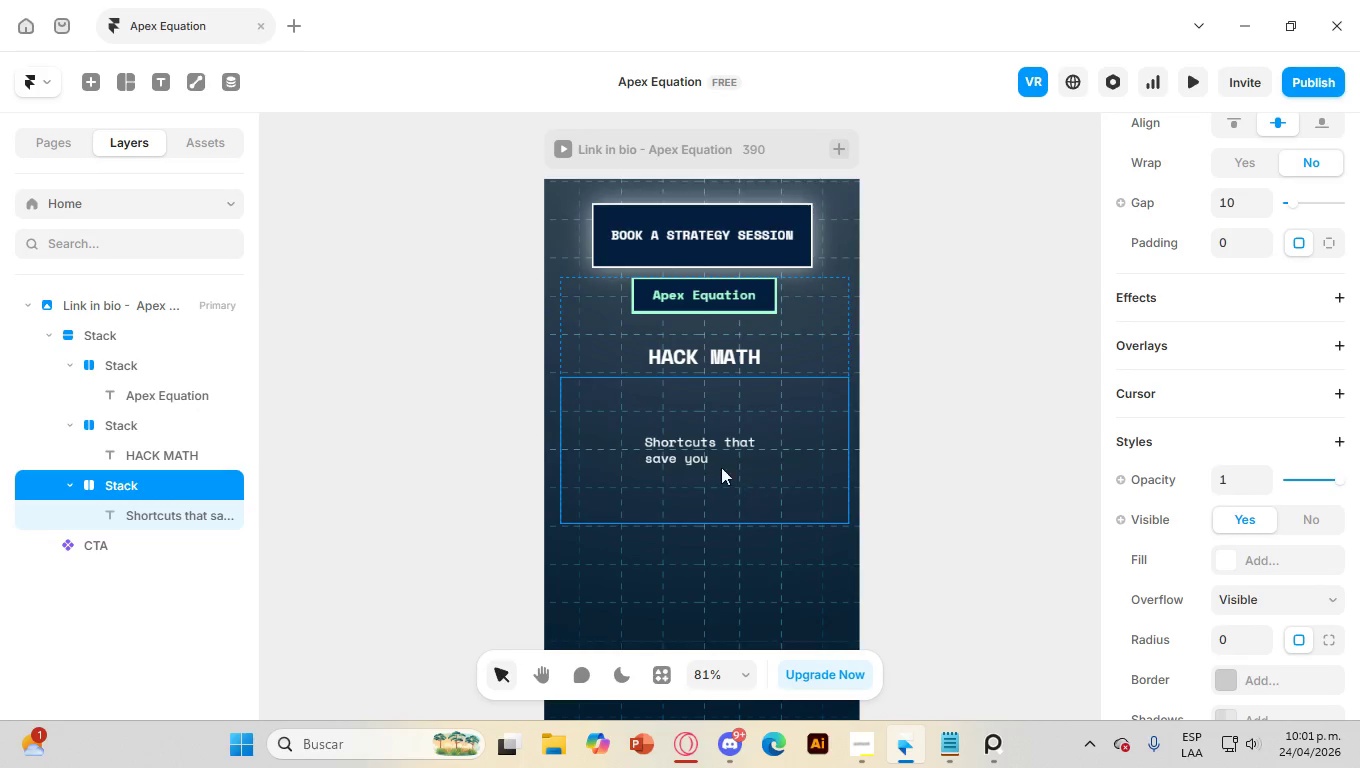 
left_click([706, 457])
 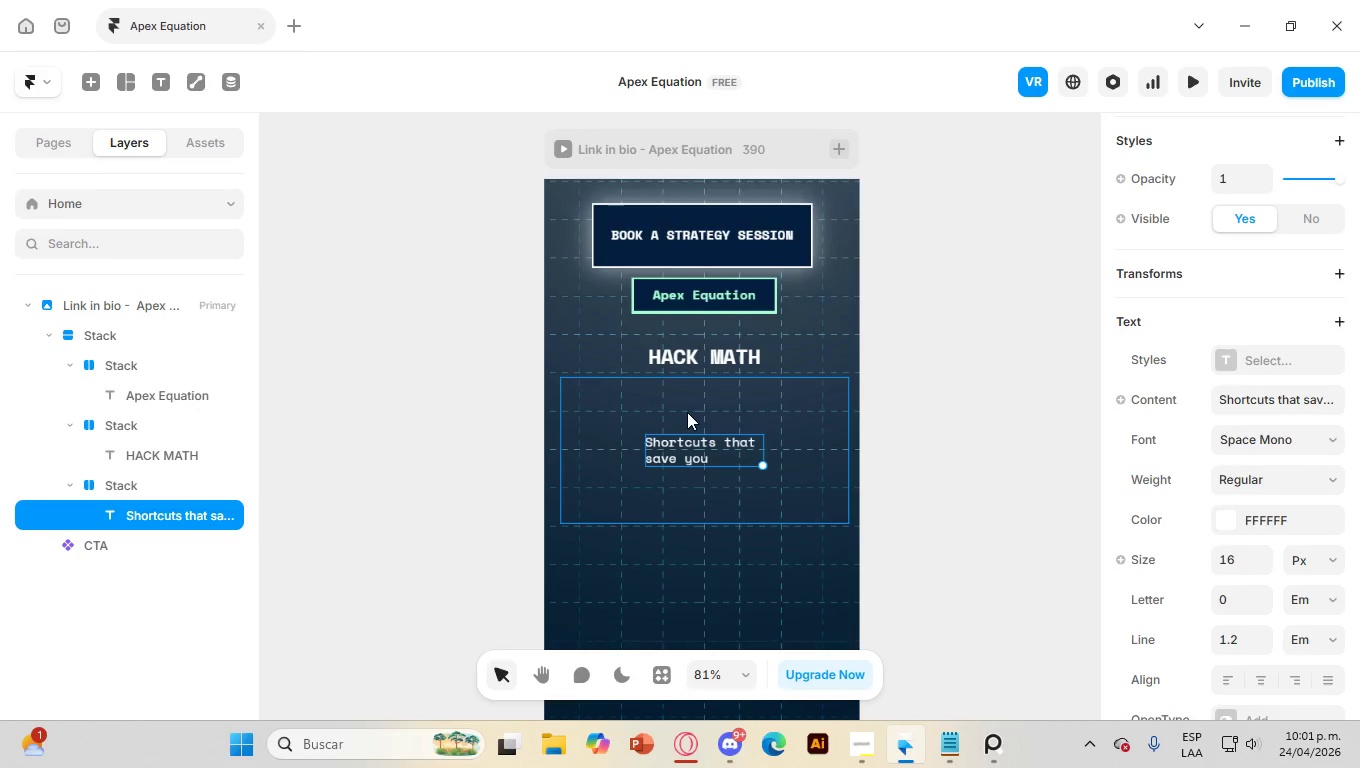 
wait(8.61)
 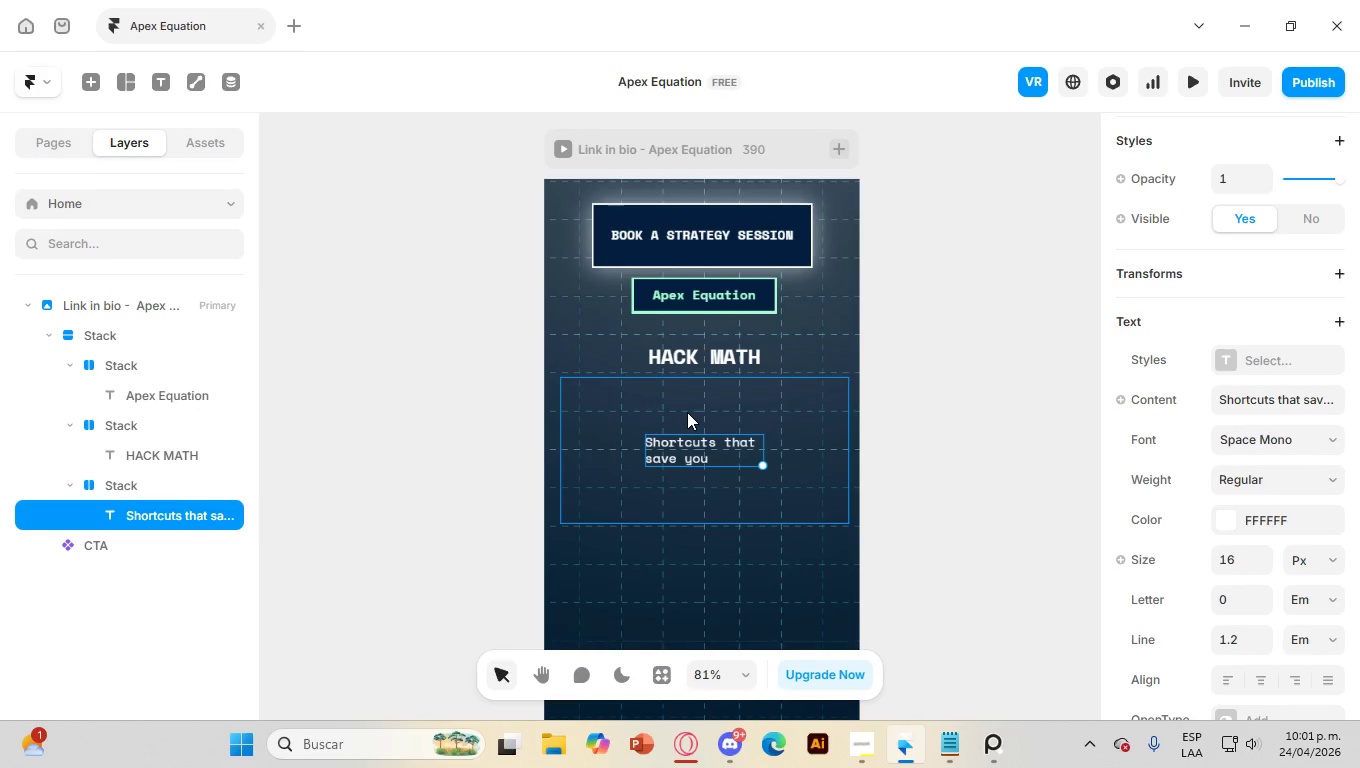 
scroll: coordinate [1294, 528], scroll_direction: down, amount: 2.0
 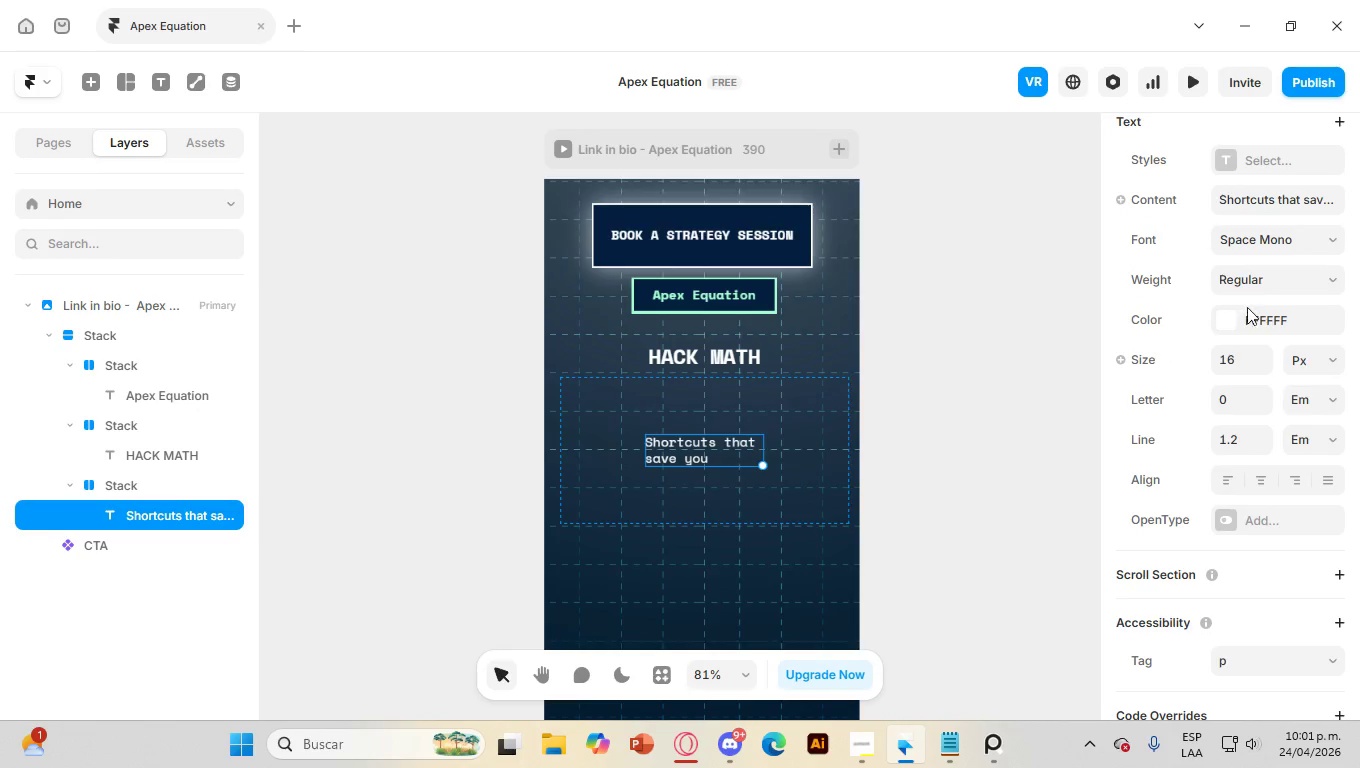 
scroll: coordinate [1264, 389], scroll_direction: up, amount: 4.0
 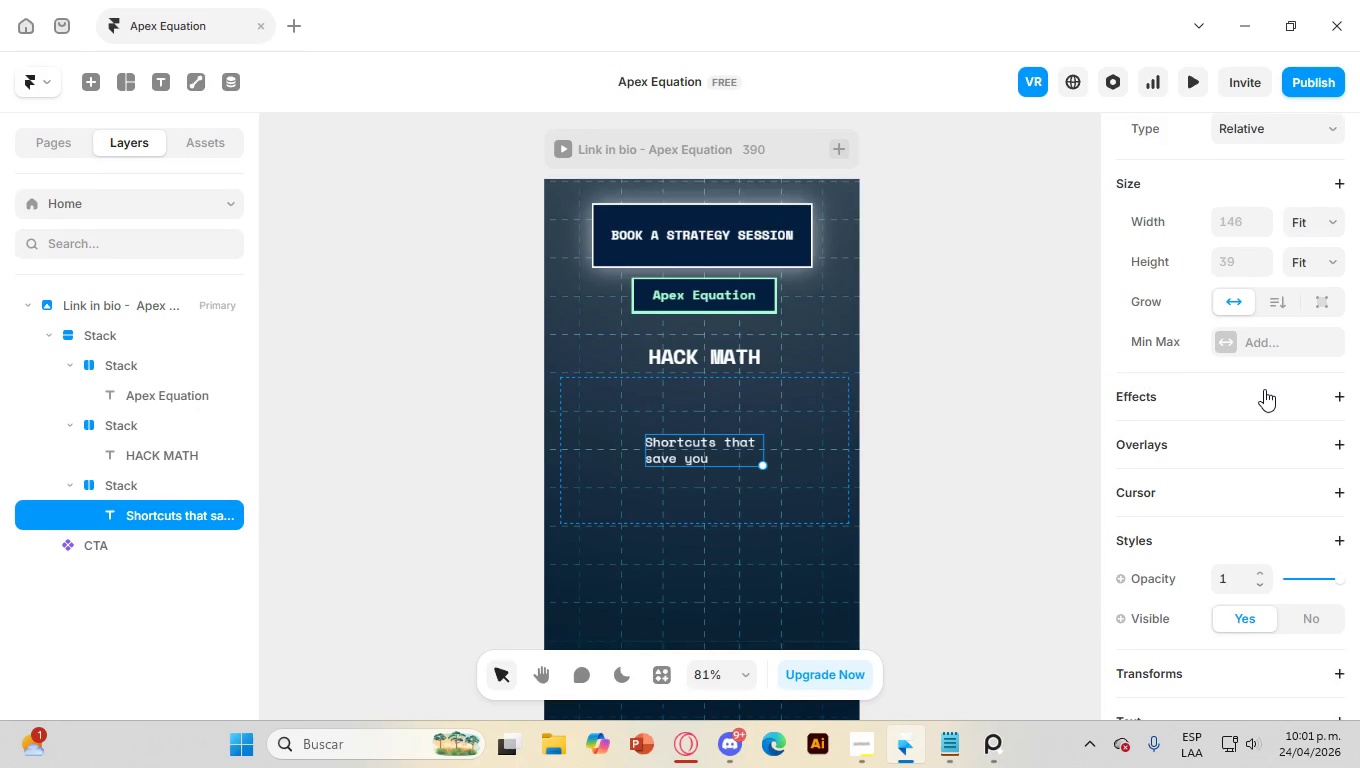 
scroll: coordinate [1250, 481], scroll_direction: down, amount: 7.0
 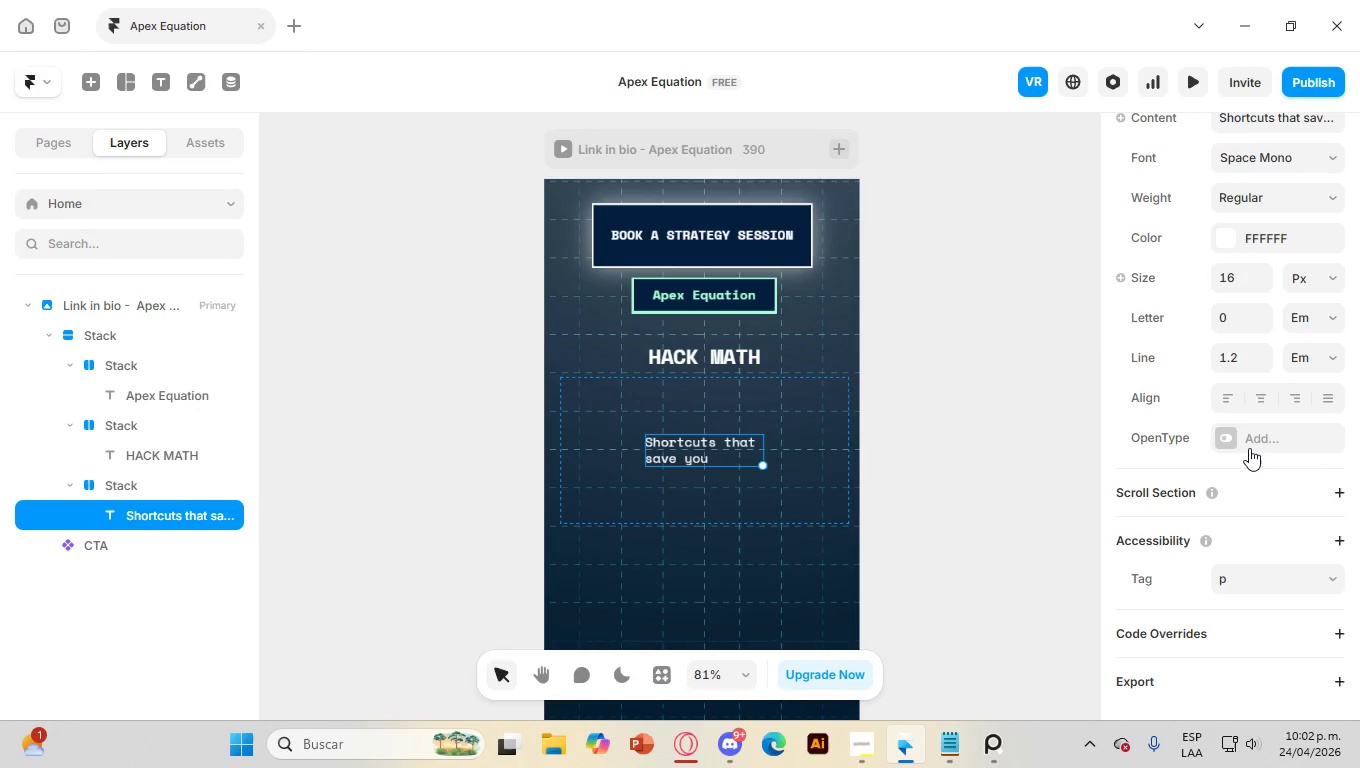 
scroll: coordinate [1249, 442], scroll_direction: up, amount: 2.0
 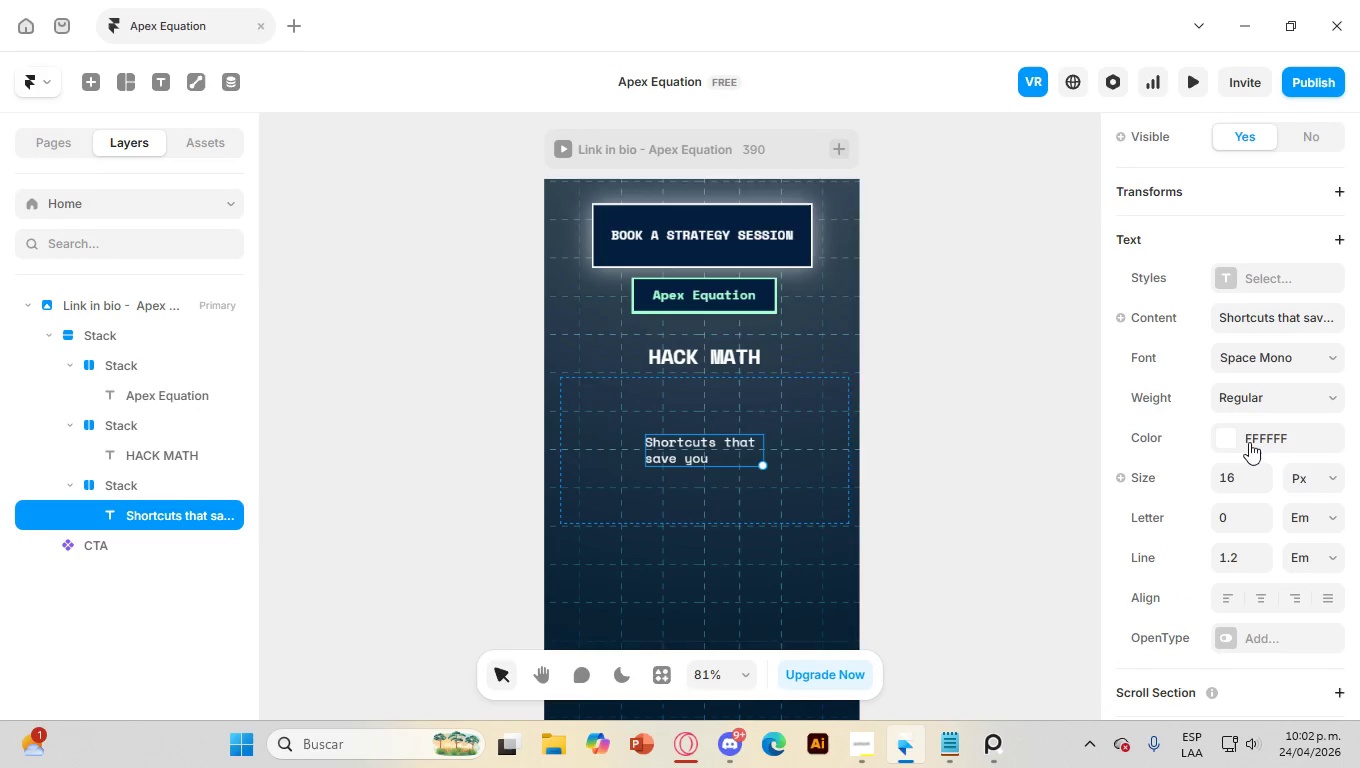 
scroll: coordinate [1272, 389], scroll_direction: down, amount: 6.0
 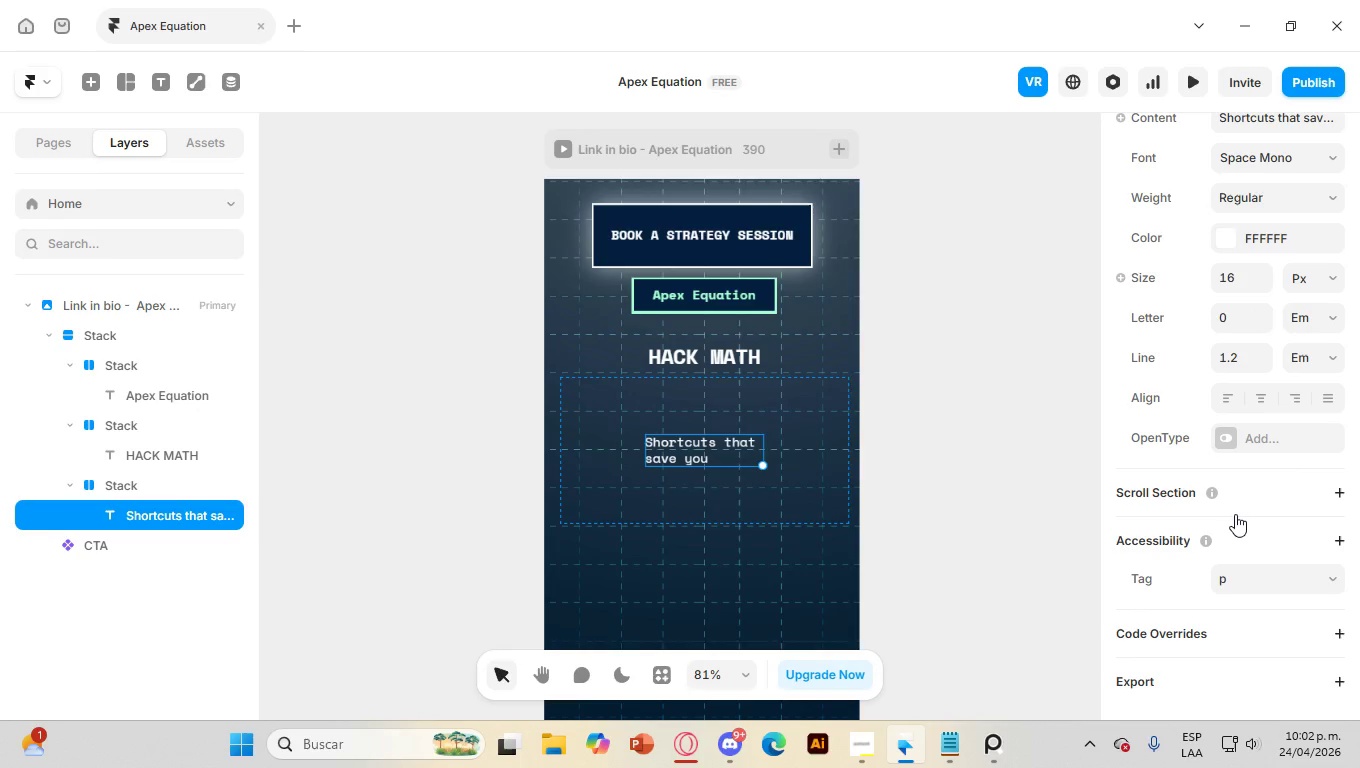 
scroll: coordinate [1238, 504], scroll_direction: up, amount: 3.0
 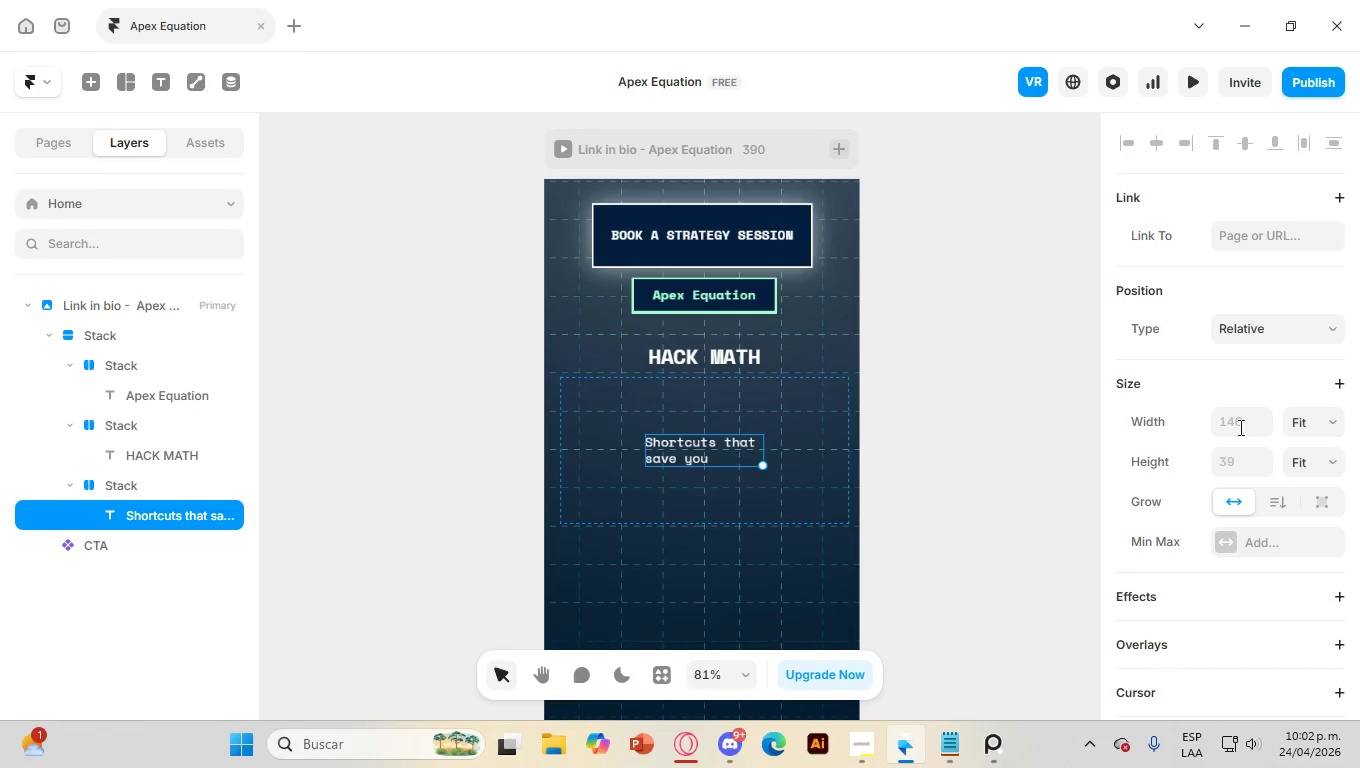 
left_click([726, 448])
 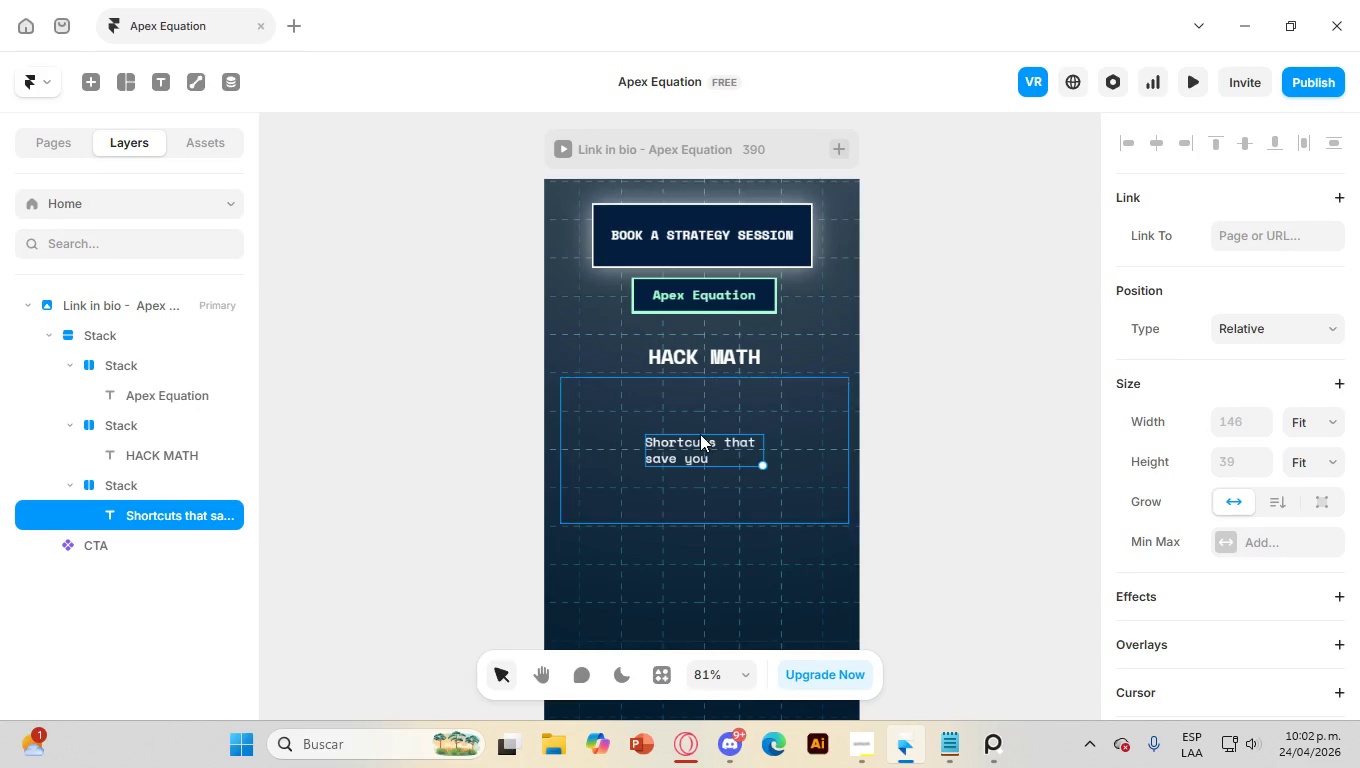 
left_click([700, 434])
 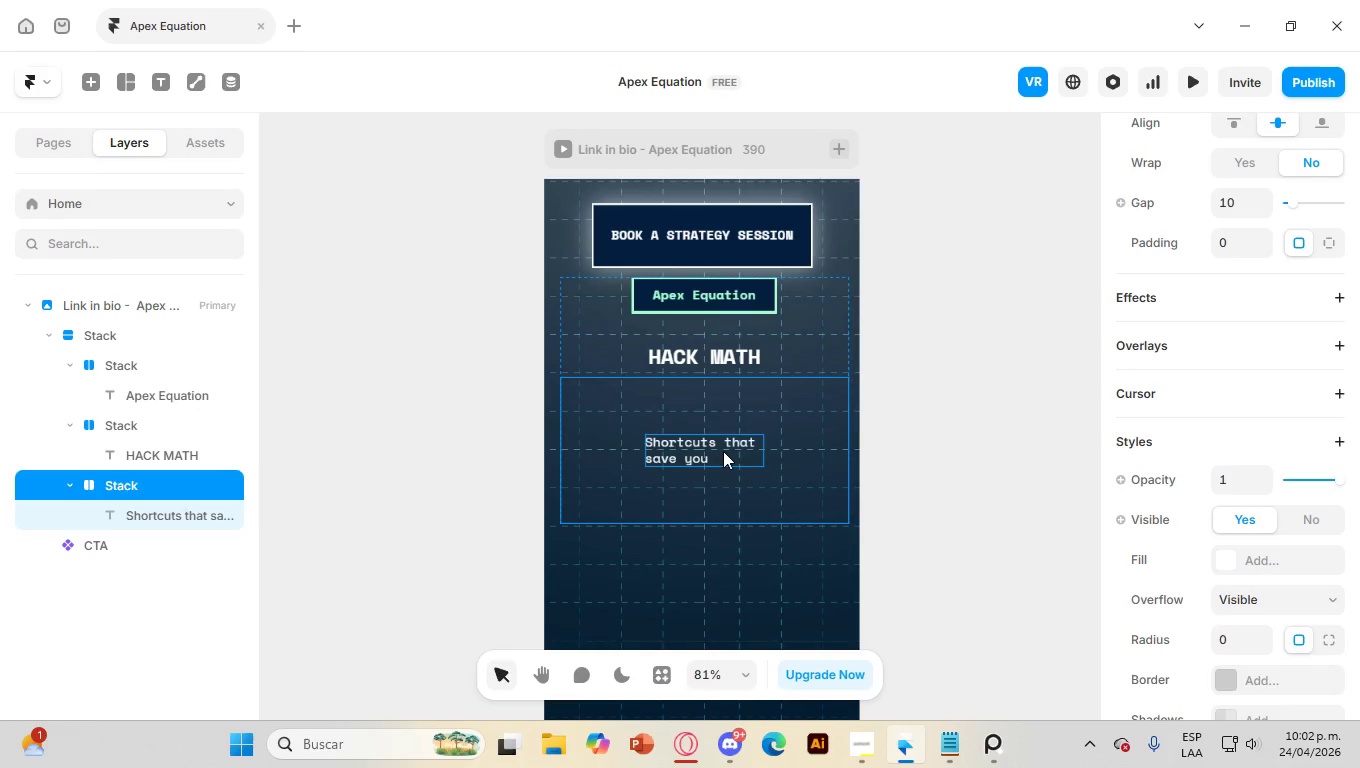 
left_click([723, 451])
 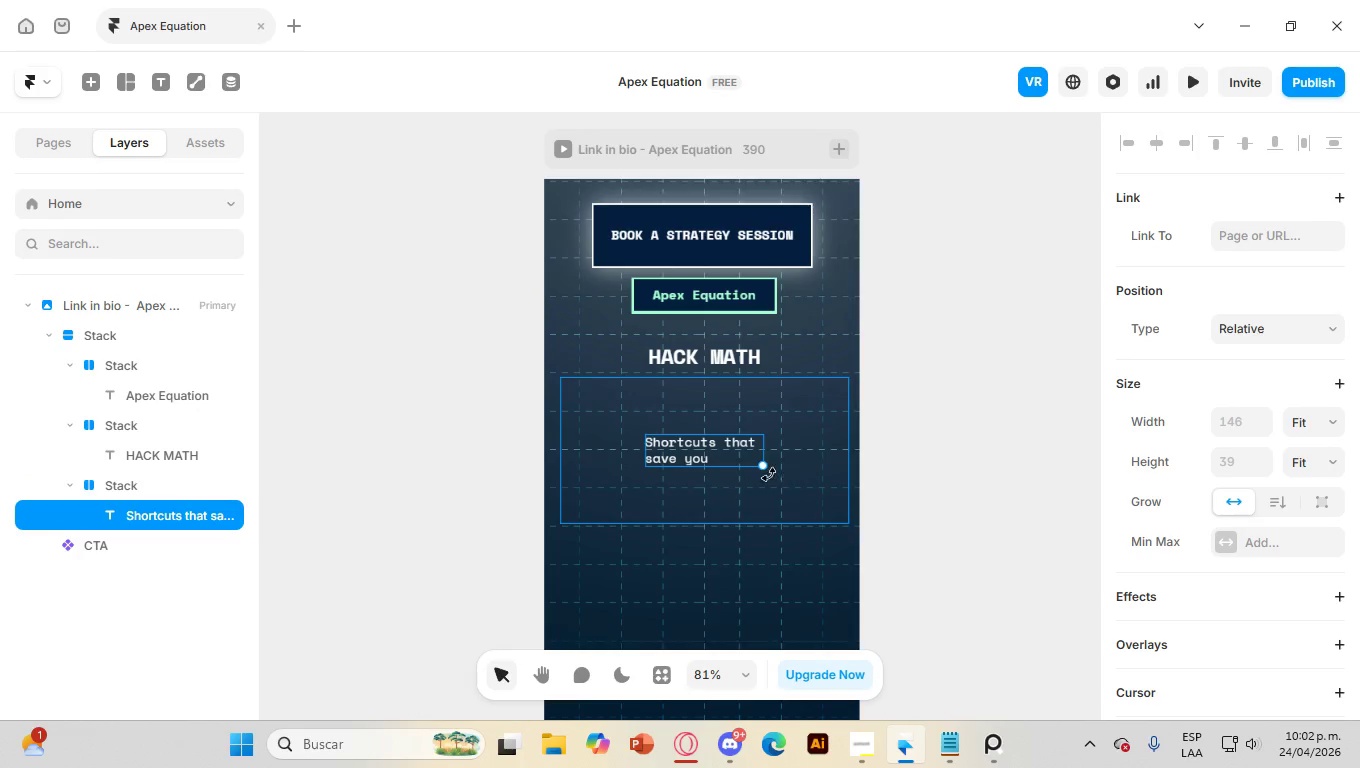 
left_click([763, 477])
 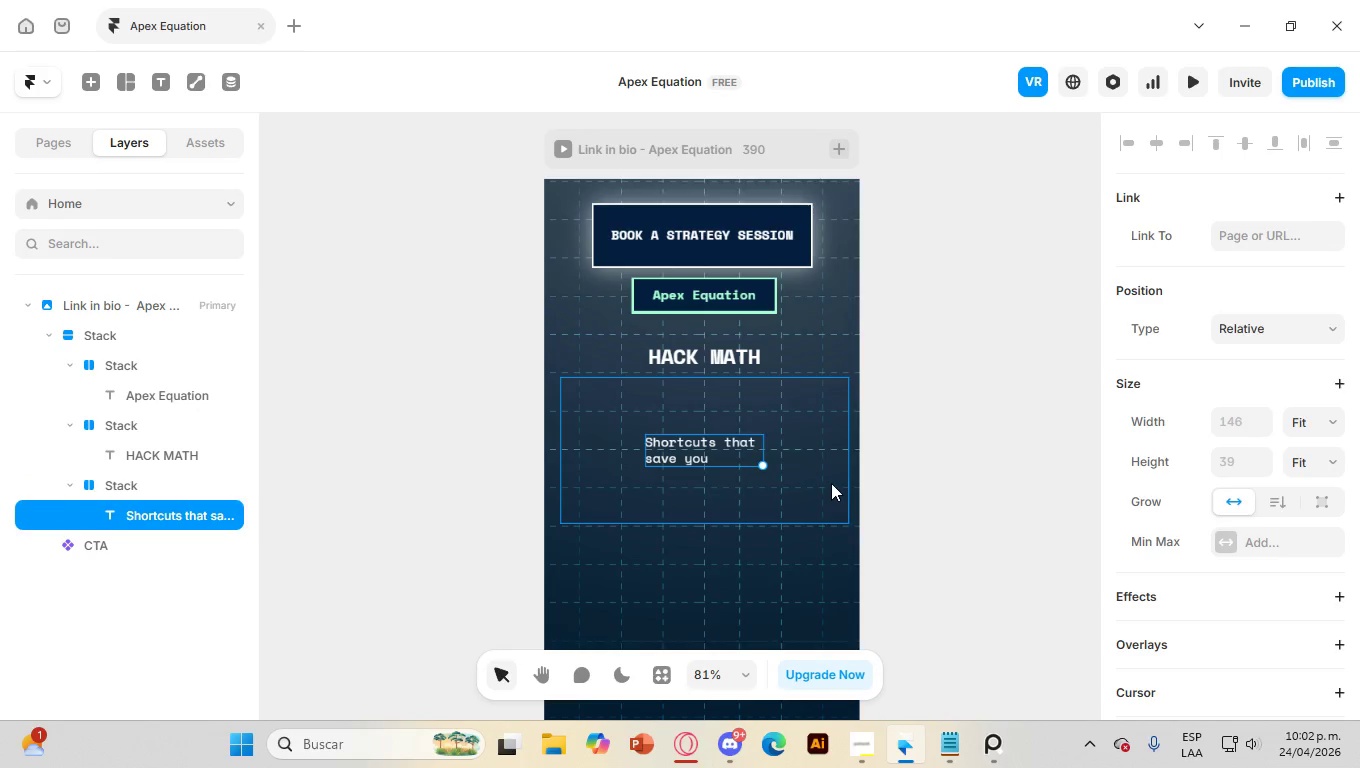 
left_click([831, 483])
 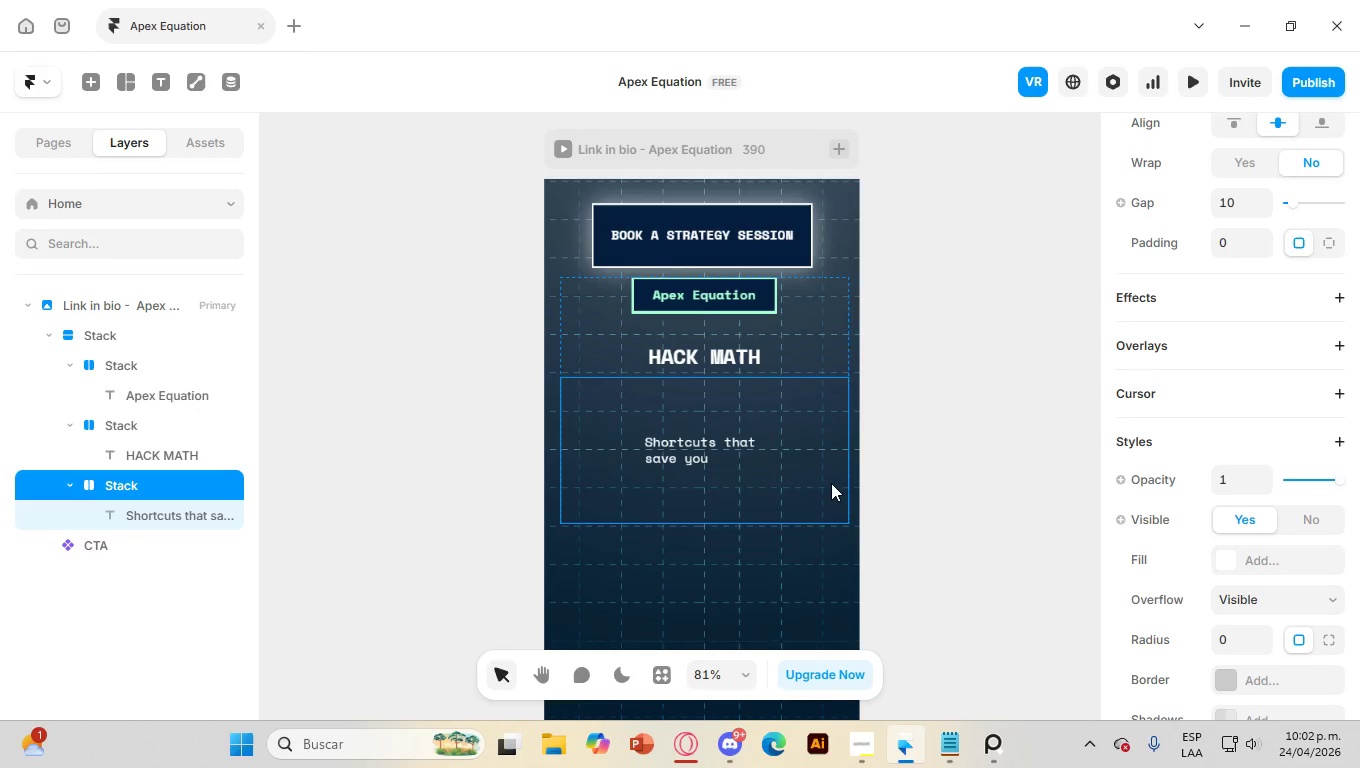 
left_click([831, 483])
 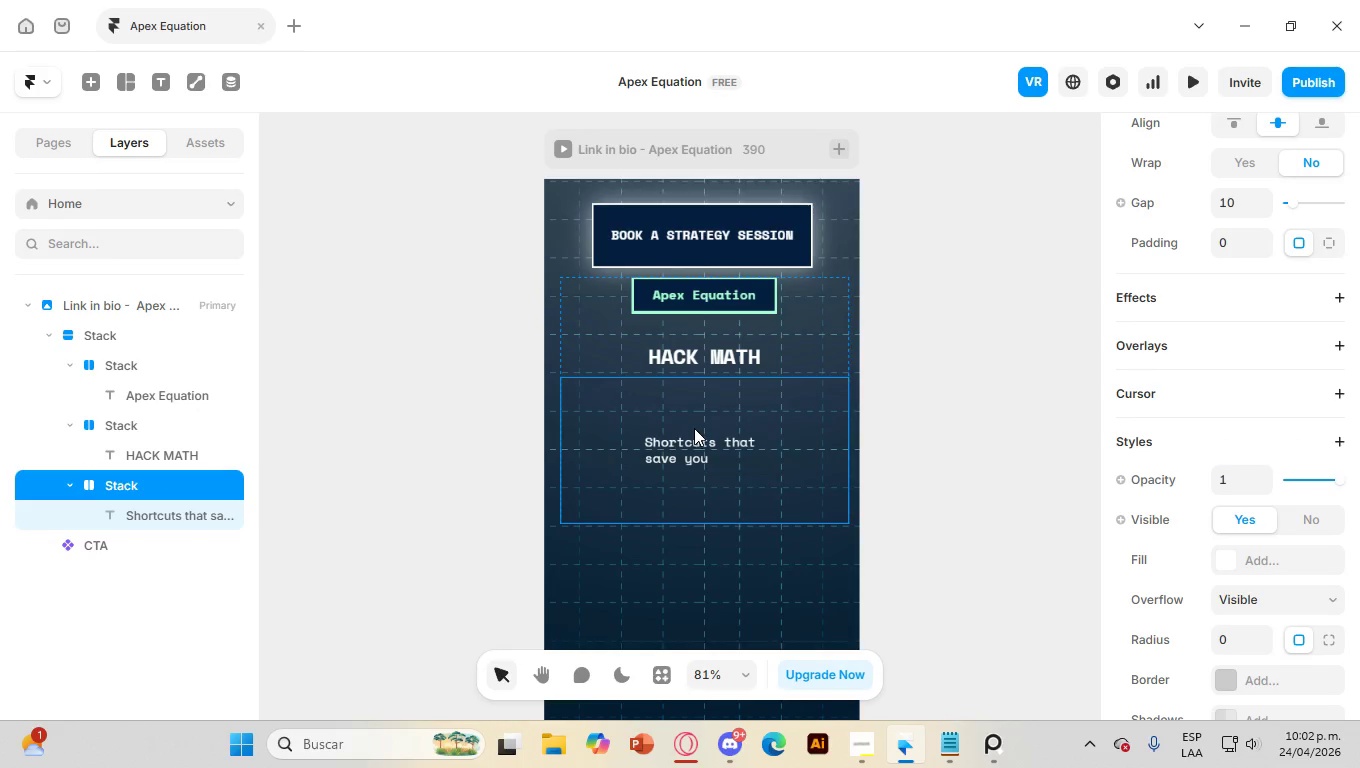 
left_click([702, 412])
 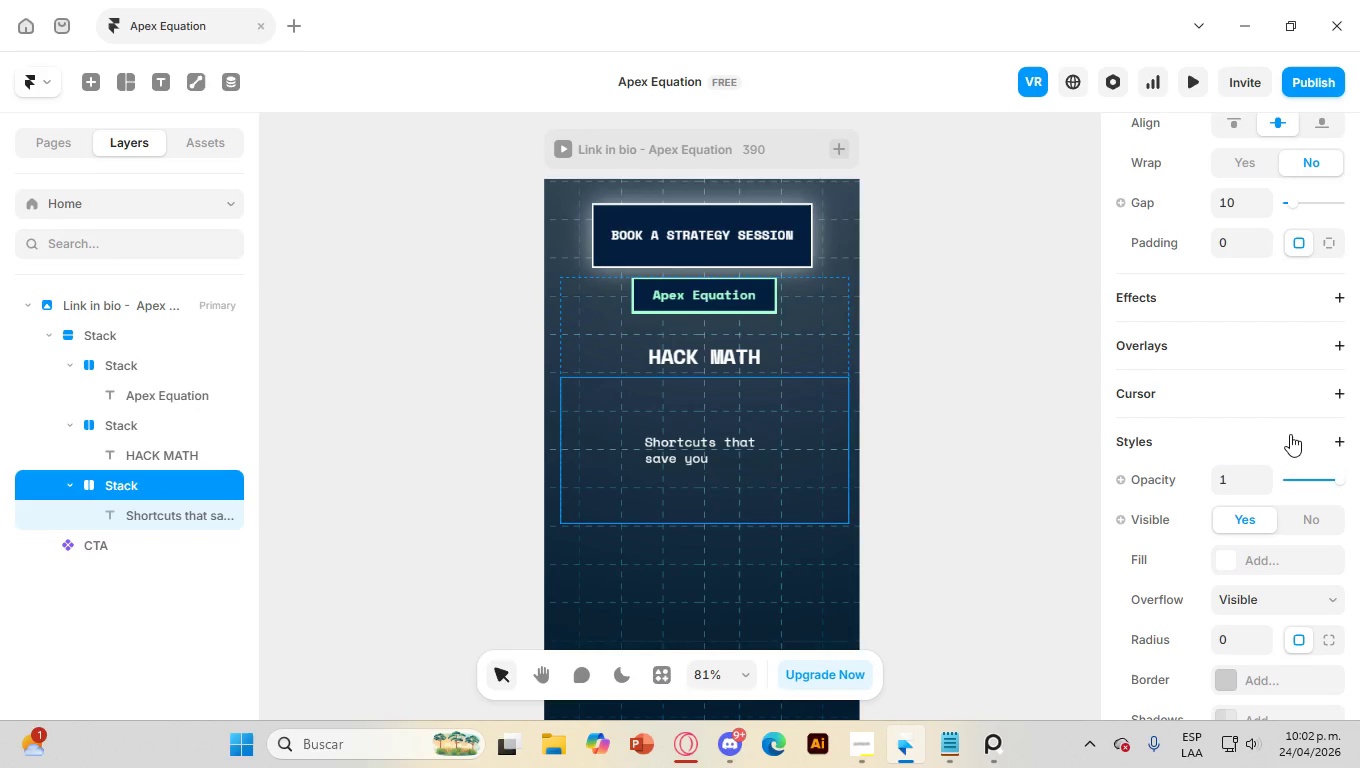 
scroll: coordinate [1273, 347], scroll_direction: up, amount: 6.0
 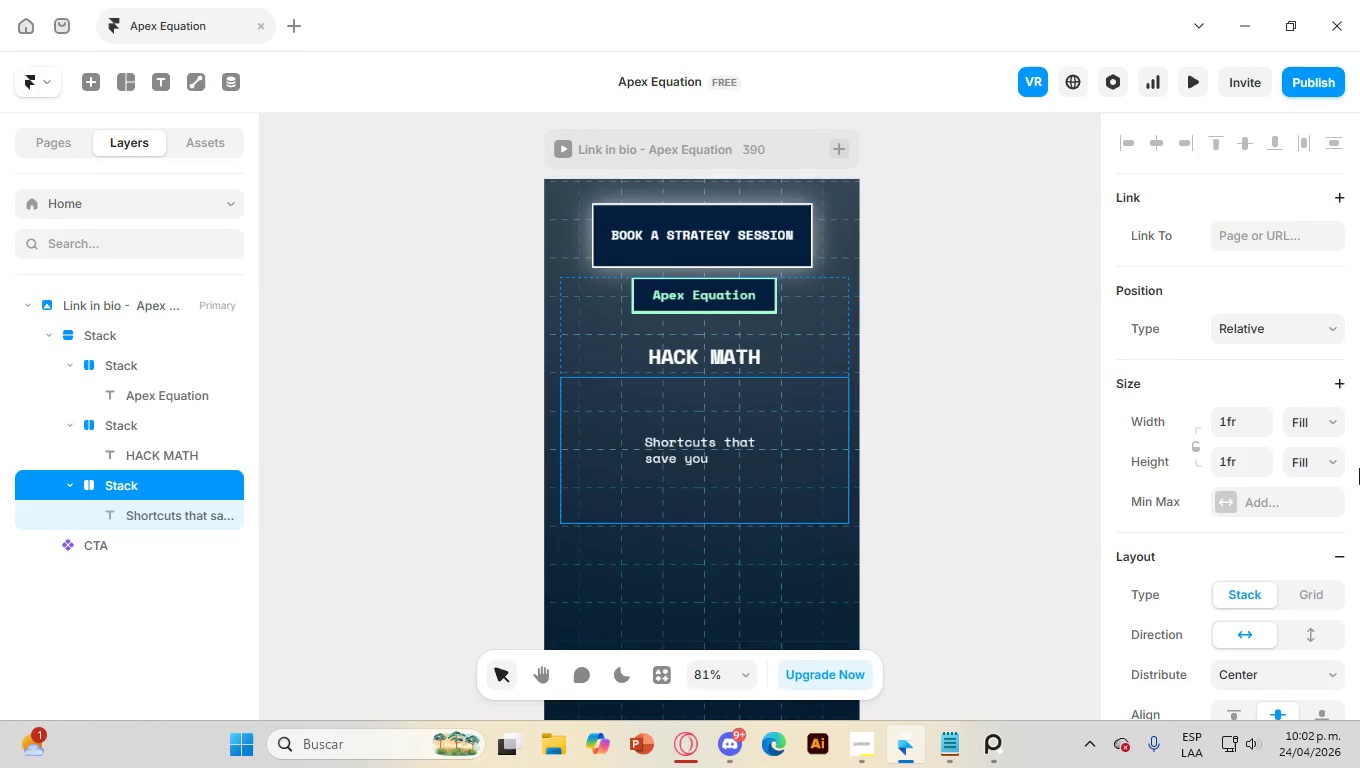 
left_click([1336, 525])
 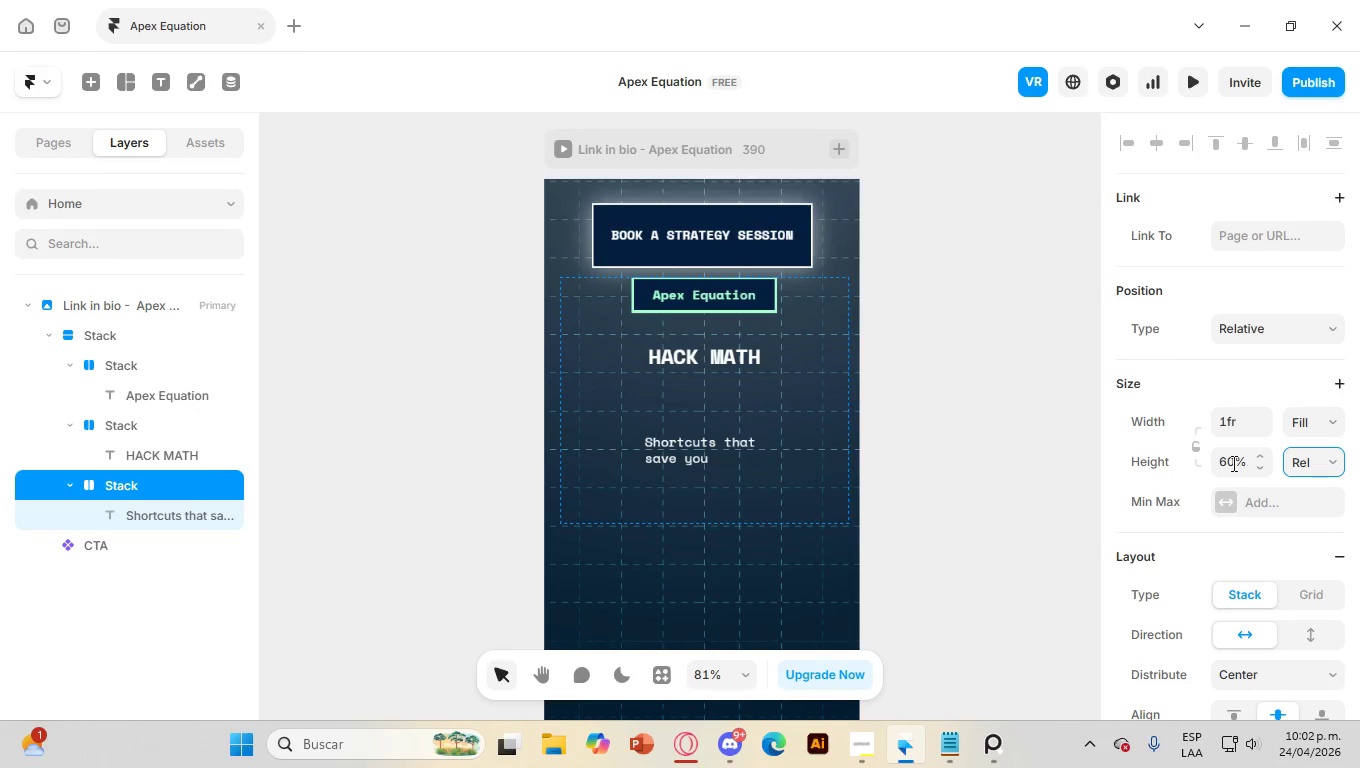 
left_click([1228, 461])
 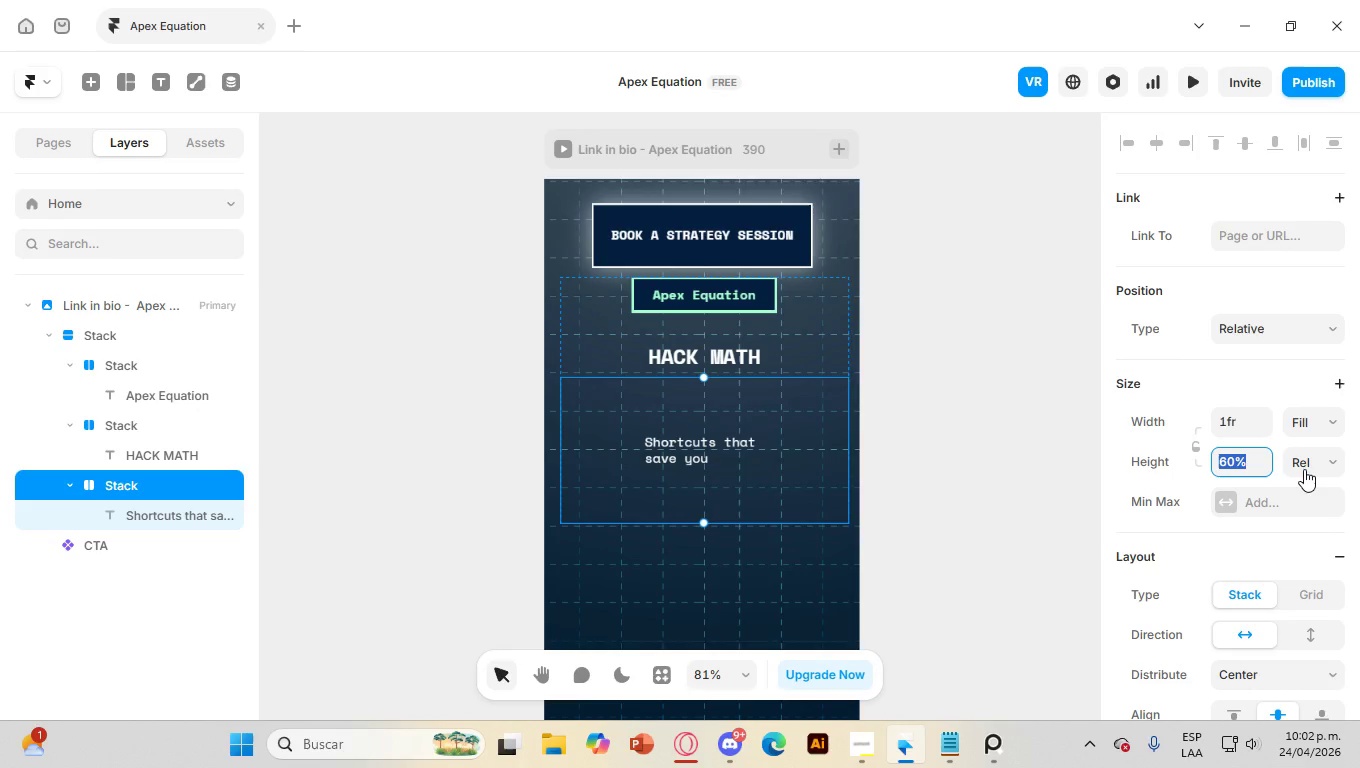 
hold_key(key=ArrowDown, duration=1.36)
 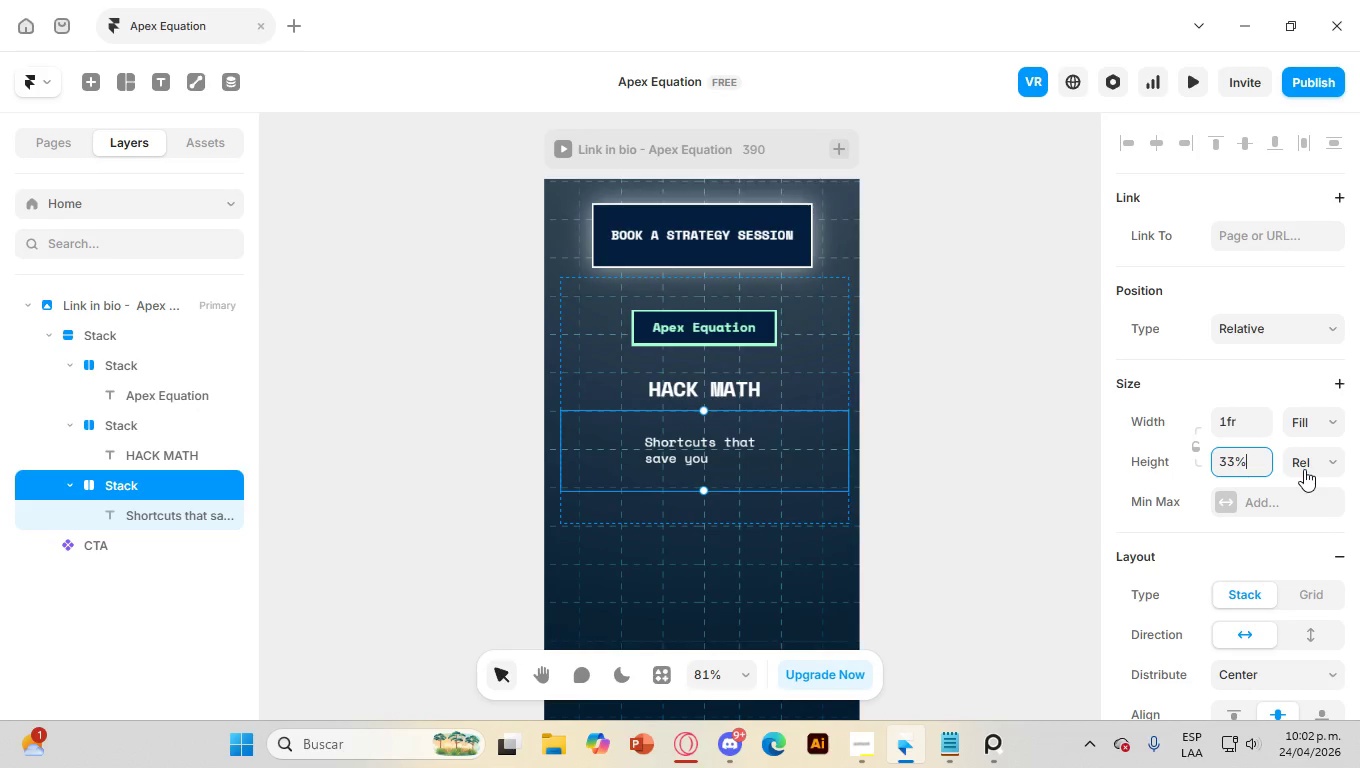 
key(ArrowDown)
 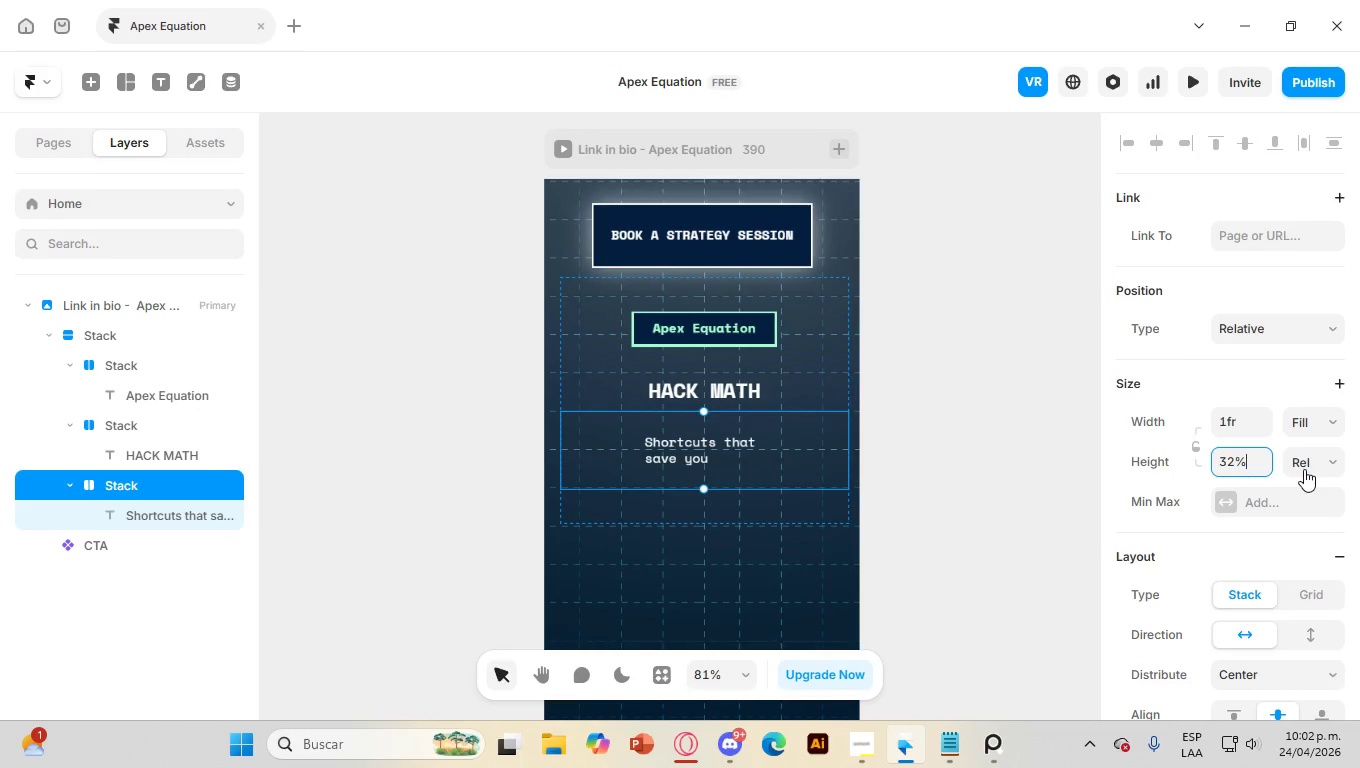 
key(ArrowDown)
 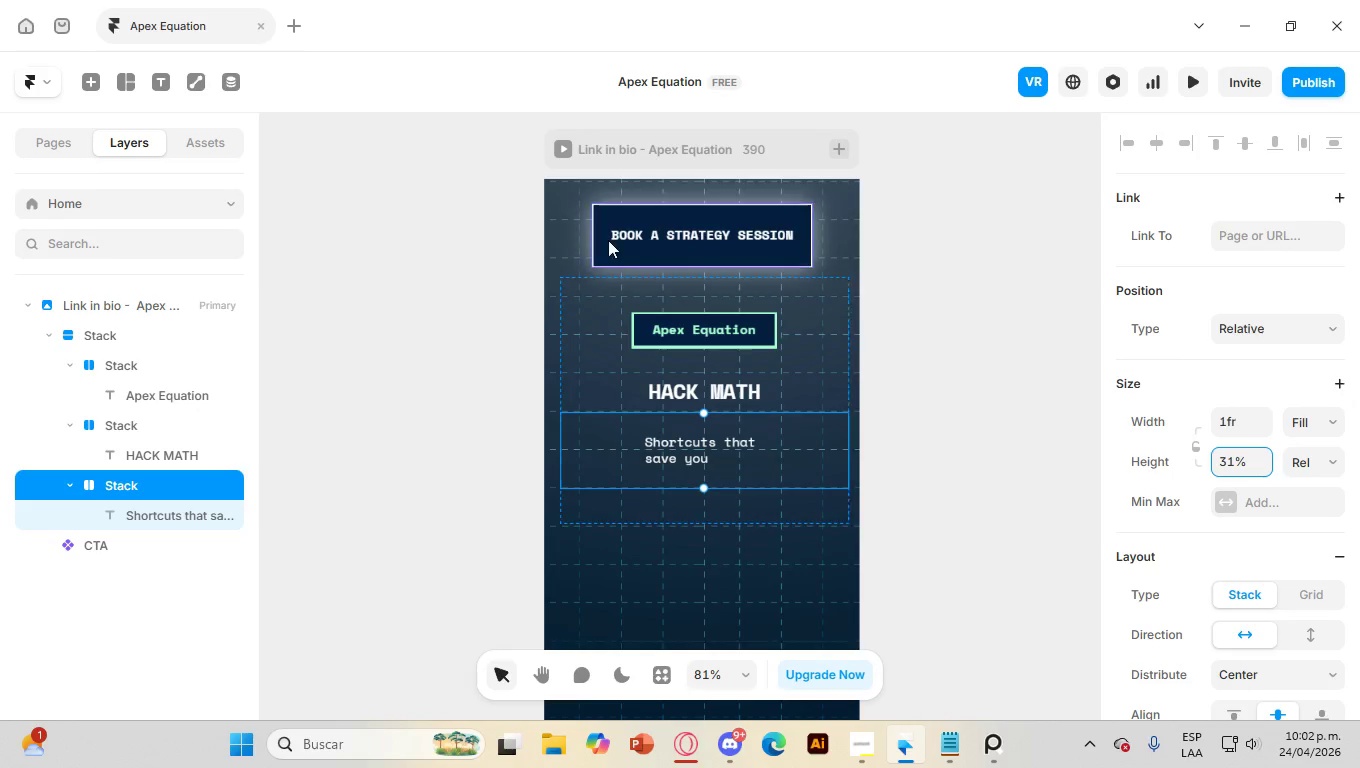 
left_click([720, 282])
 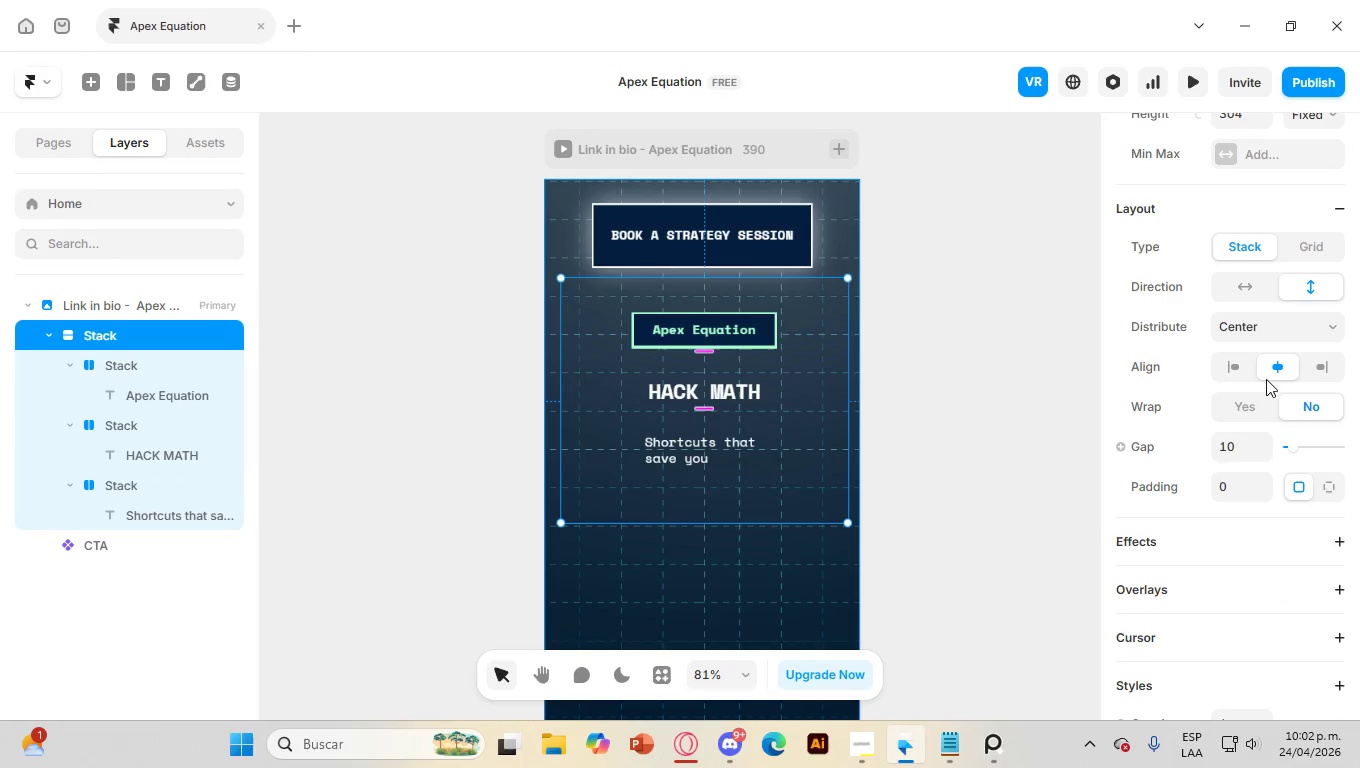 
scroll: coordinate [1340, 372], scroll_direction: up, amount: 5.0
 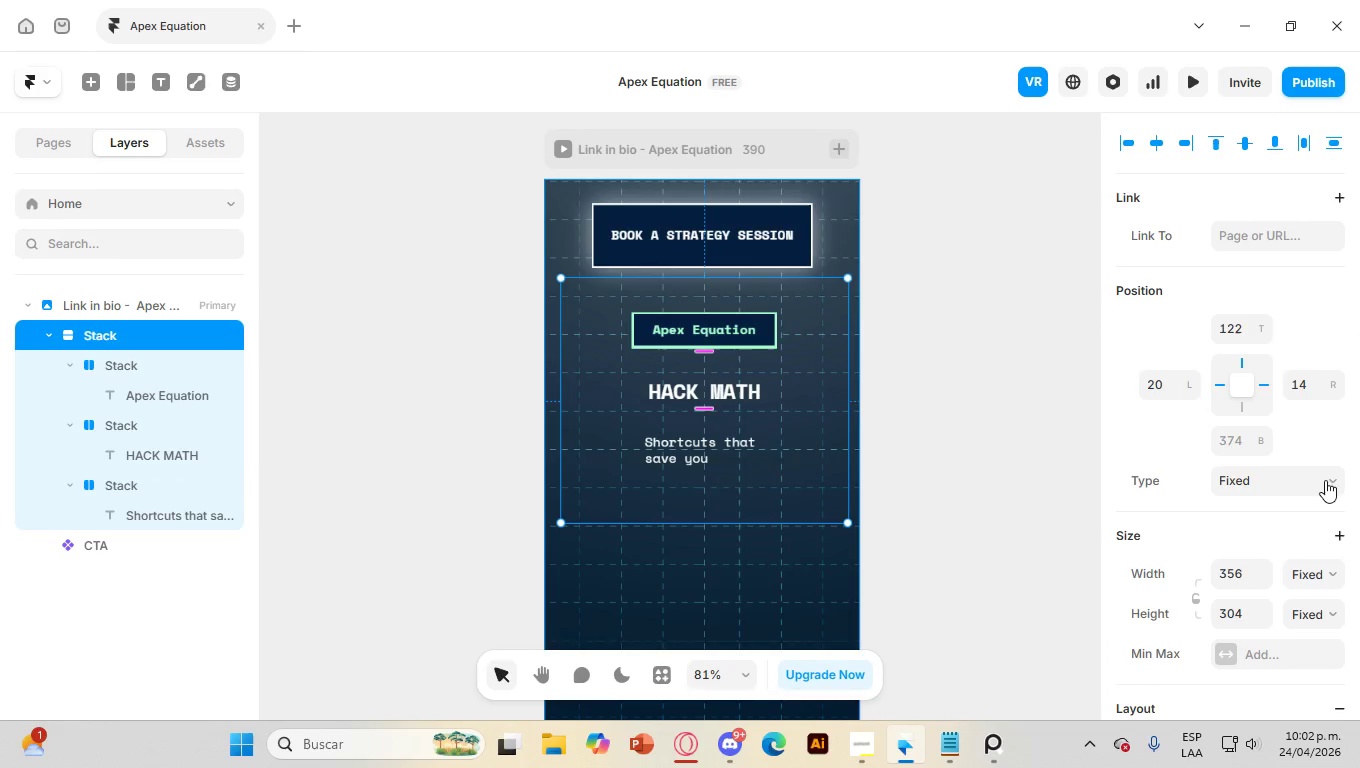 
left_click([1321, 486])
 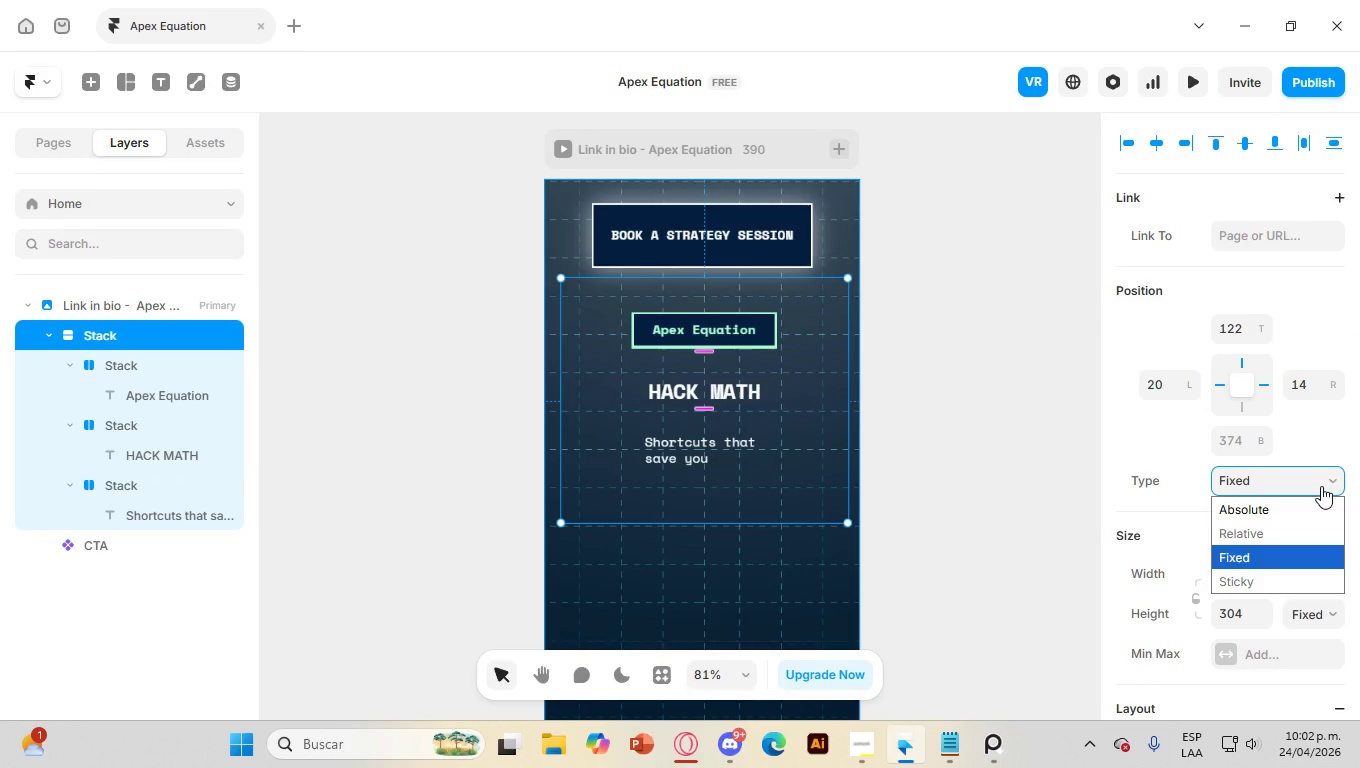 
left_click([1321, 486])
 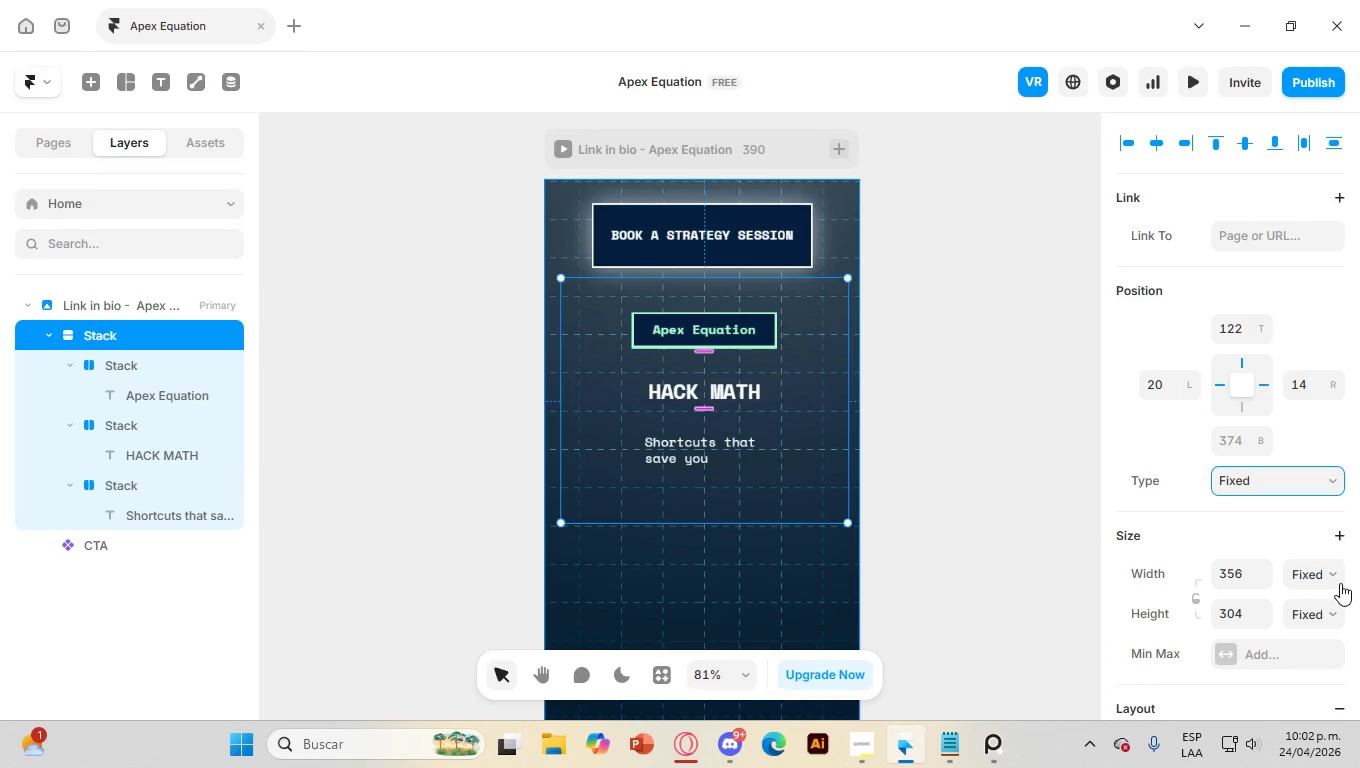 
scroll: coordinate [1339, 582], scroll_direction: down, amount: 3.0
 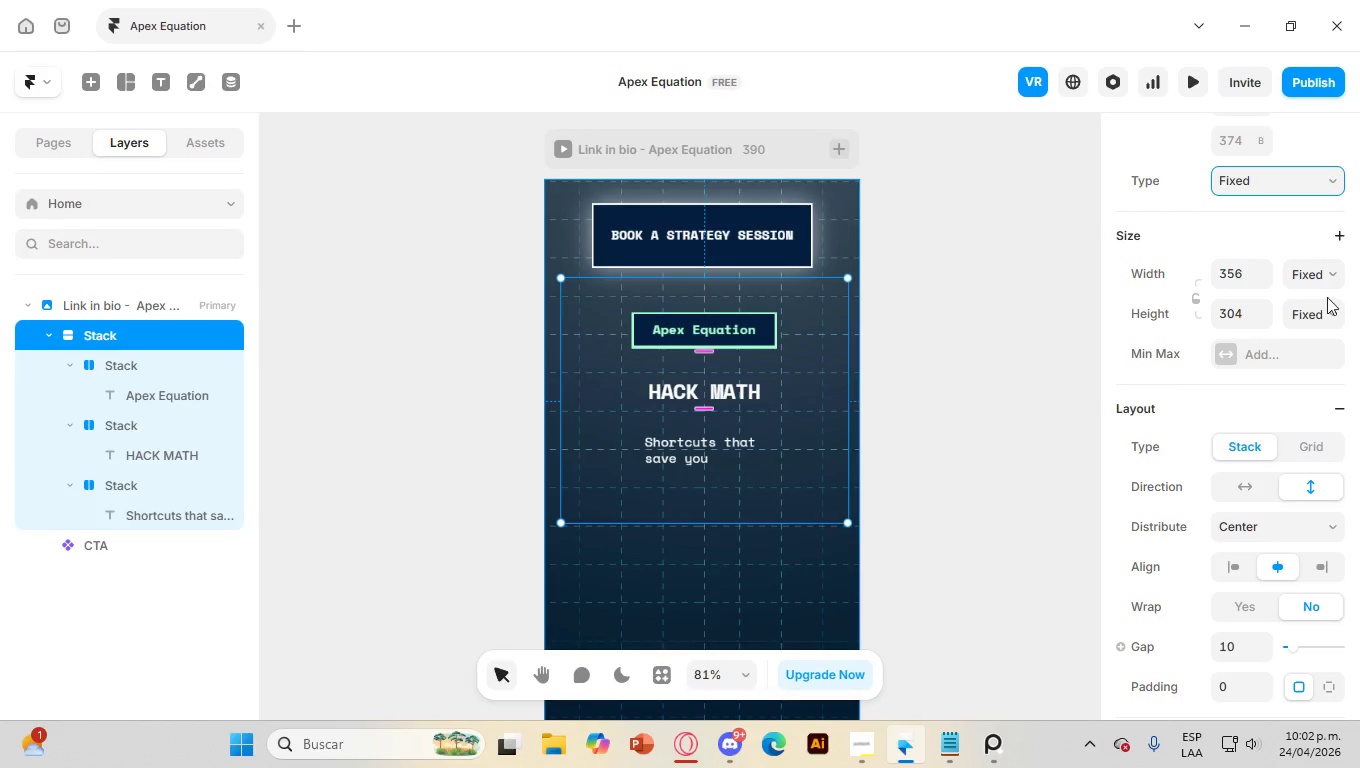 
left_click([1341, 307])
 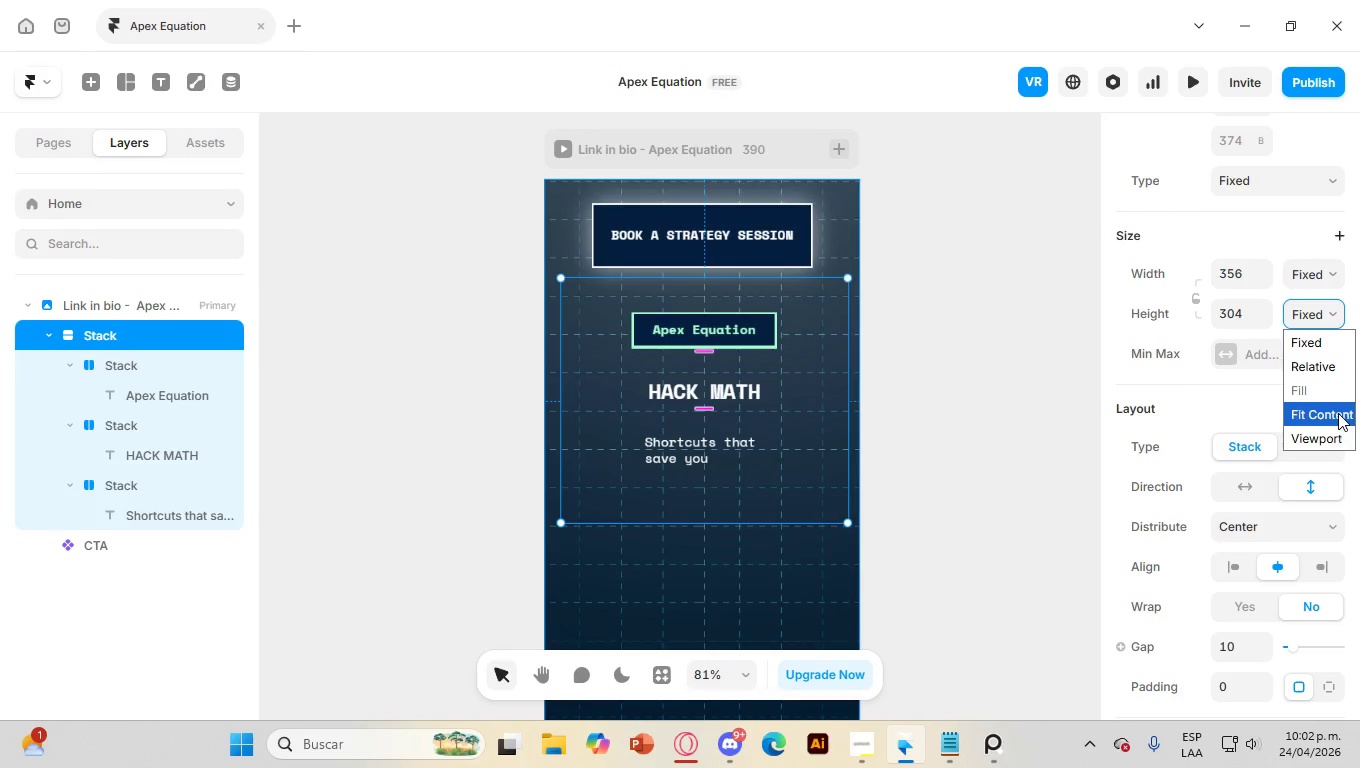 
left_click([1336, 418])
 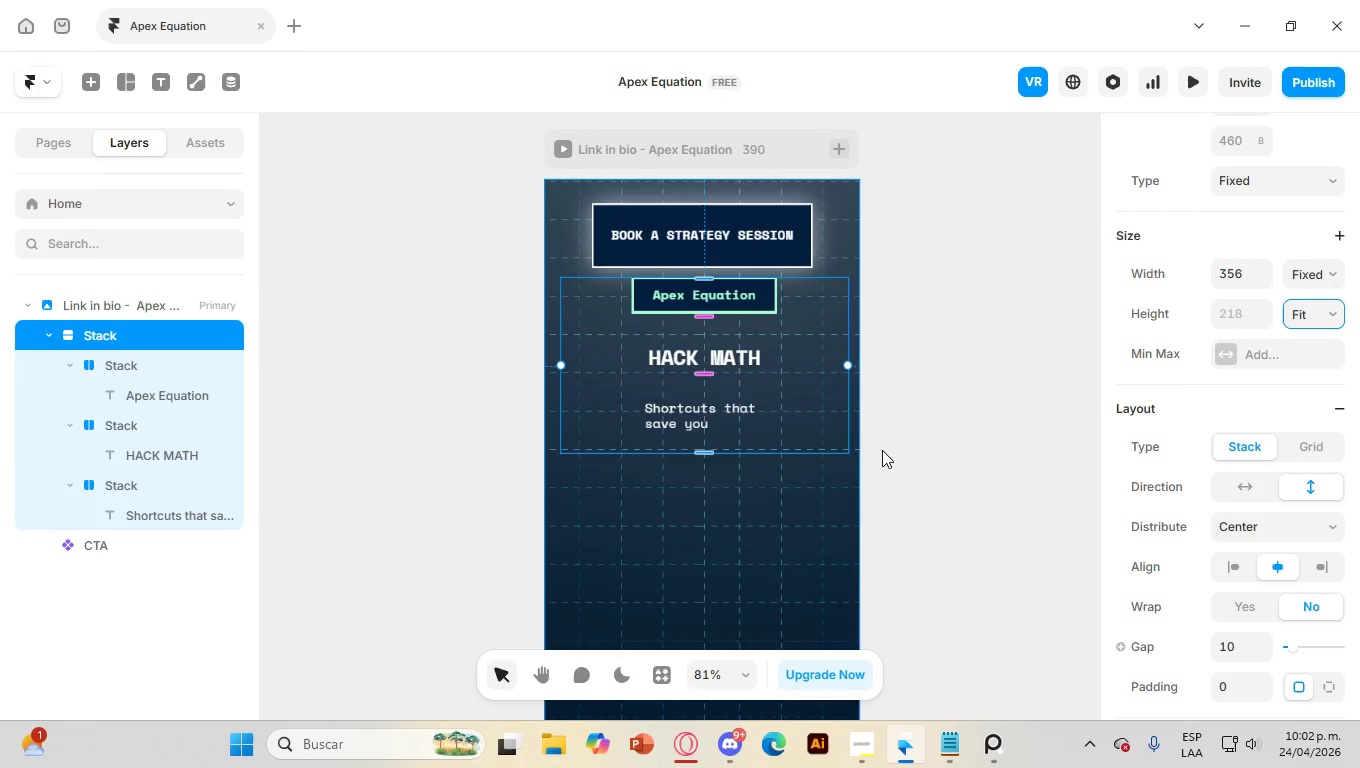 
left_click([678, 405])
 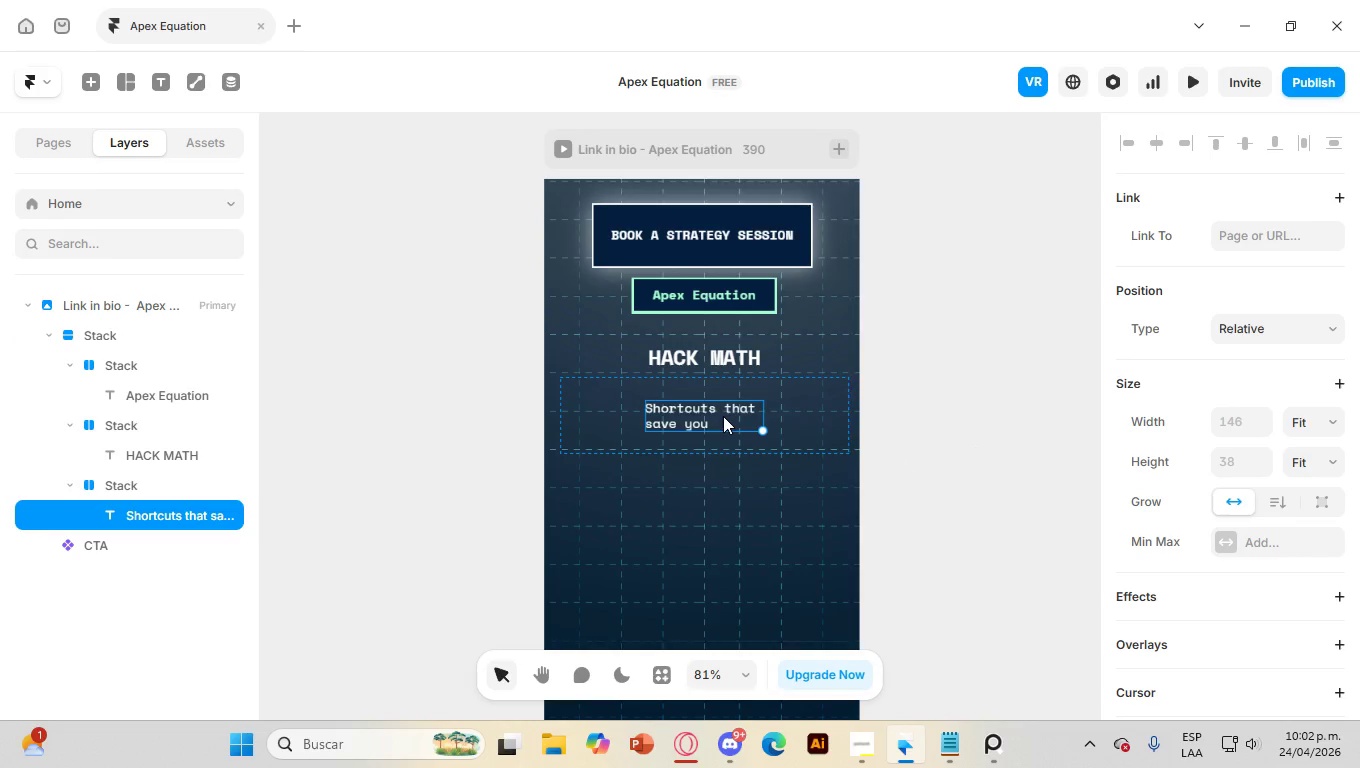 
double_click([723, 416])
 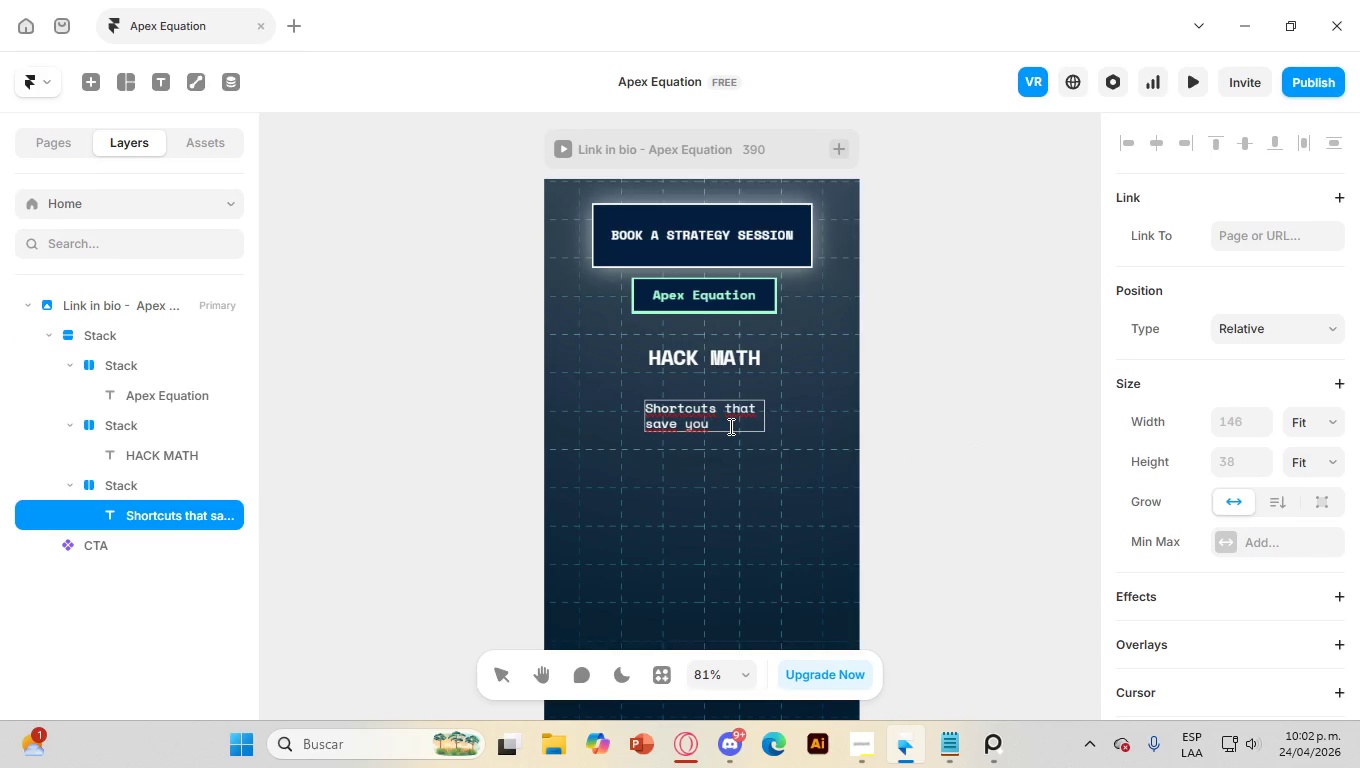 
left_click([729, 426])
 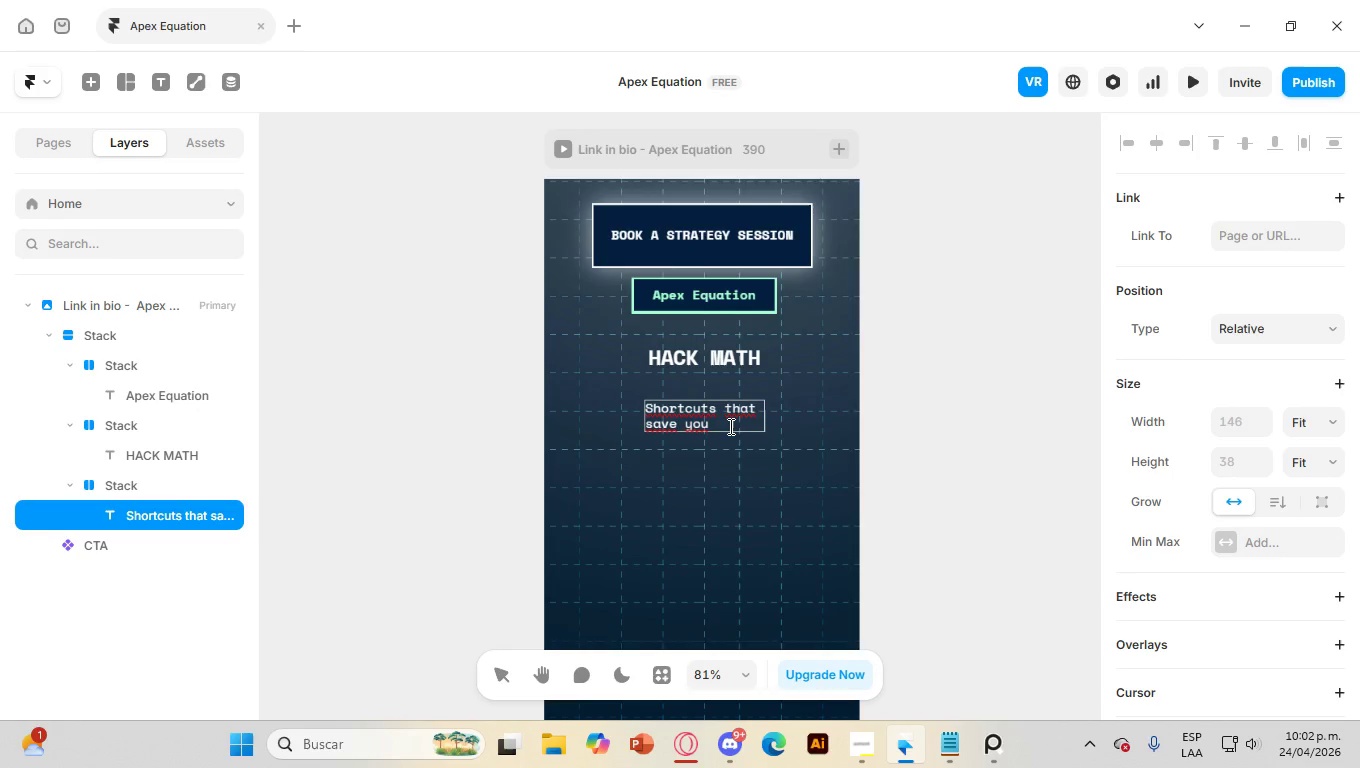 
key(Space)
 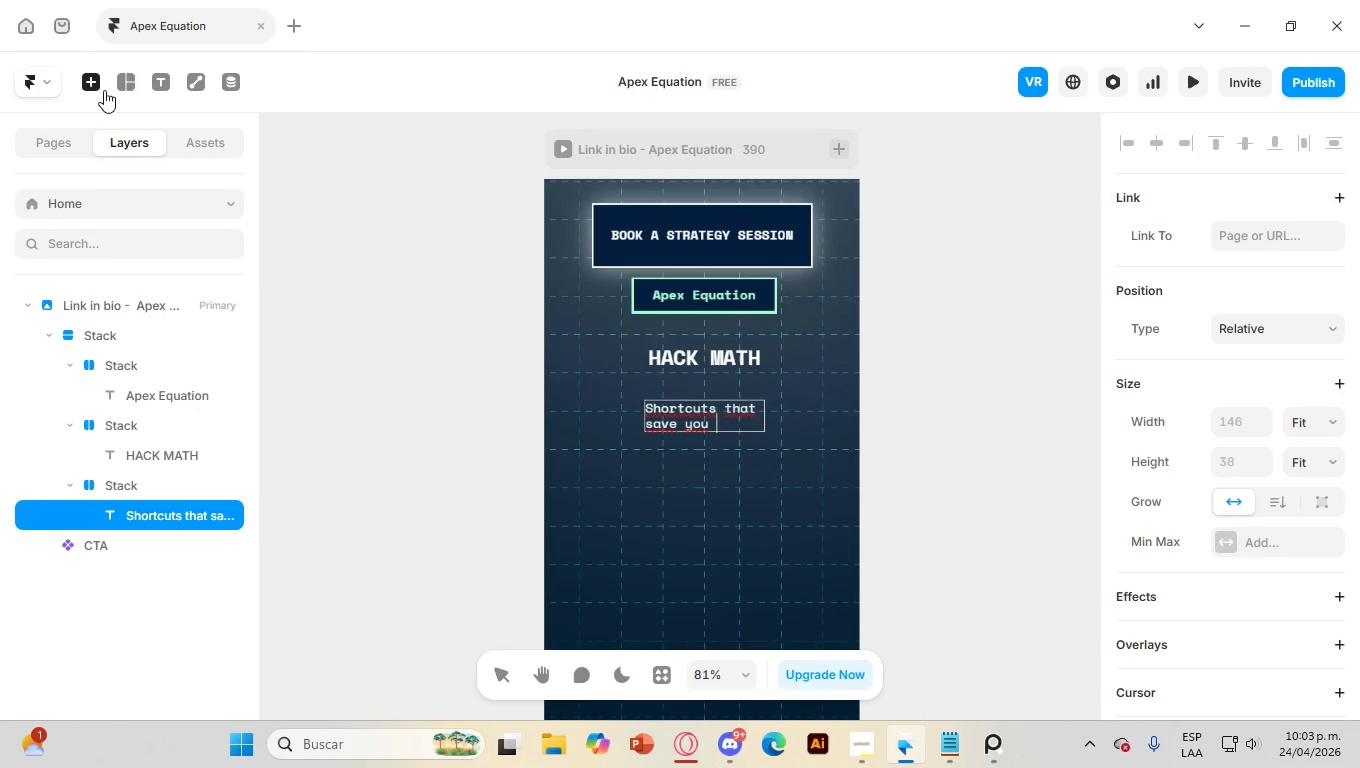 
wait(6.0)
 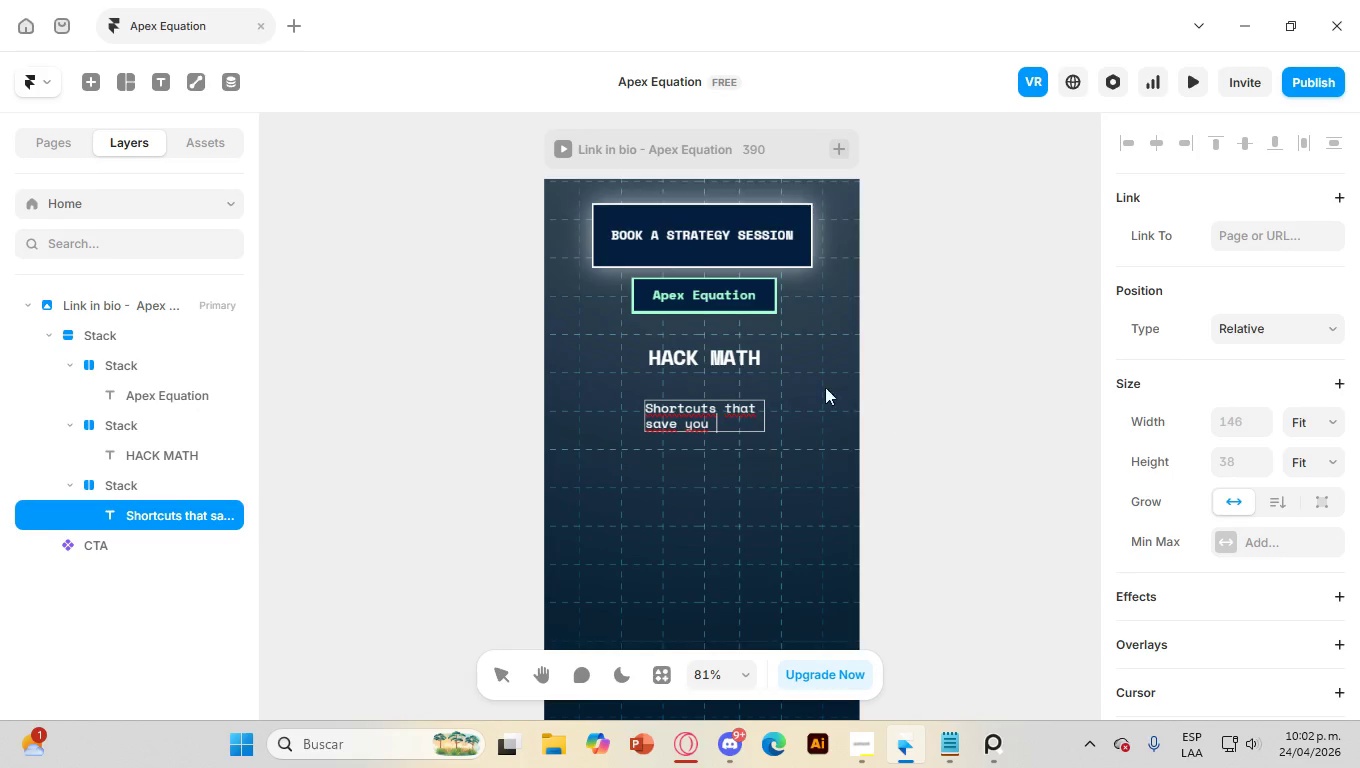 
left_click([60, 24])
 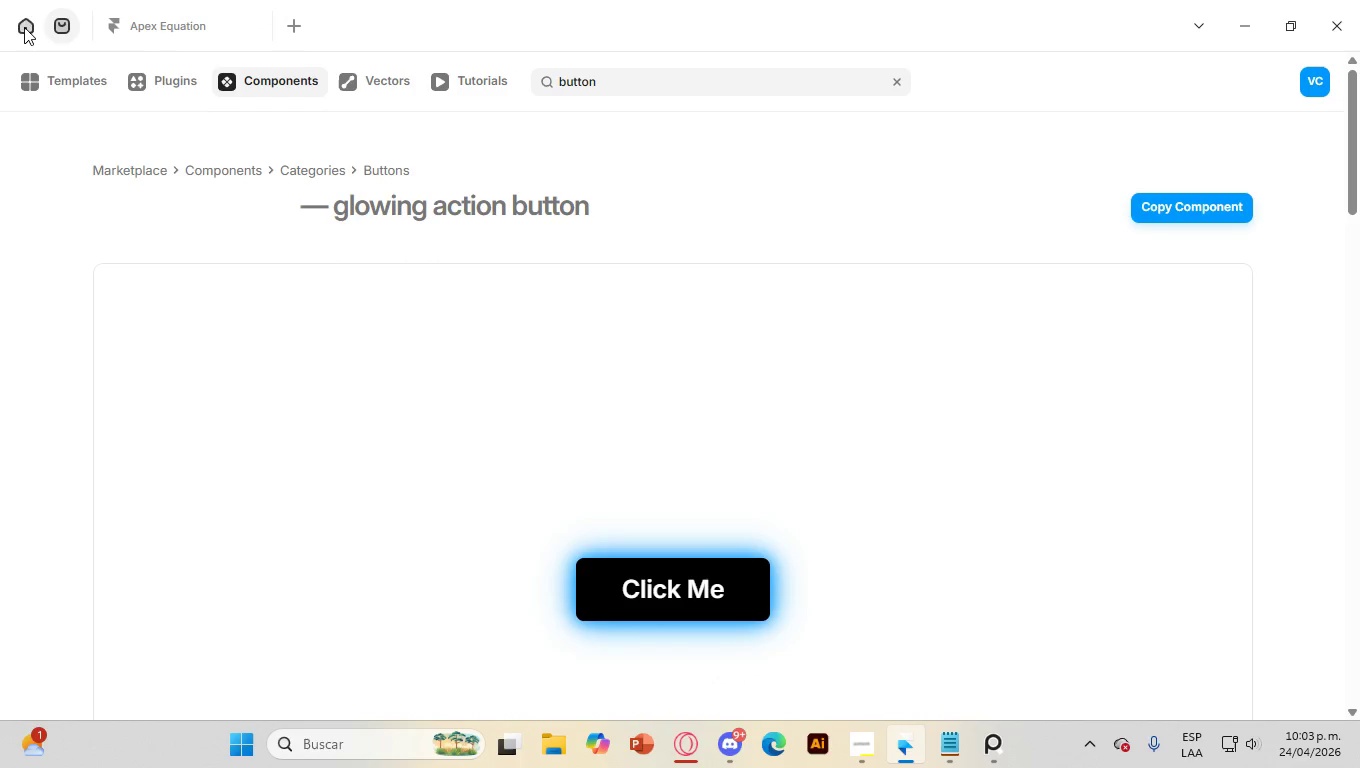 
wait(5.31)
 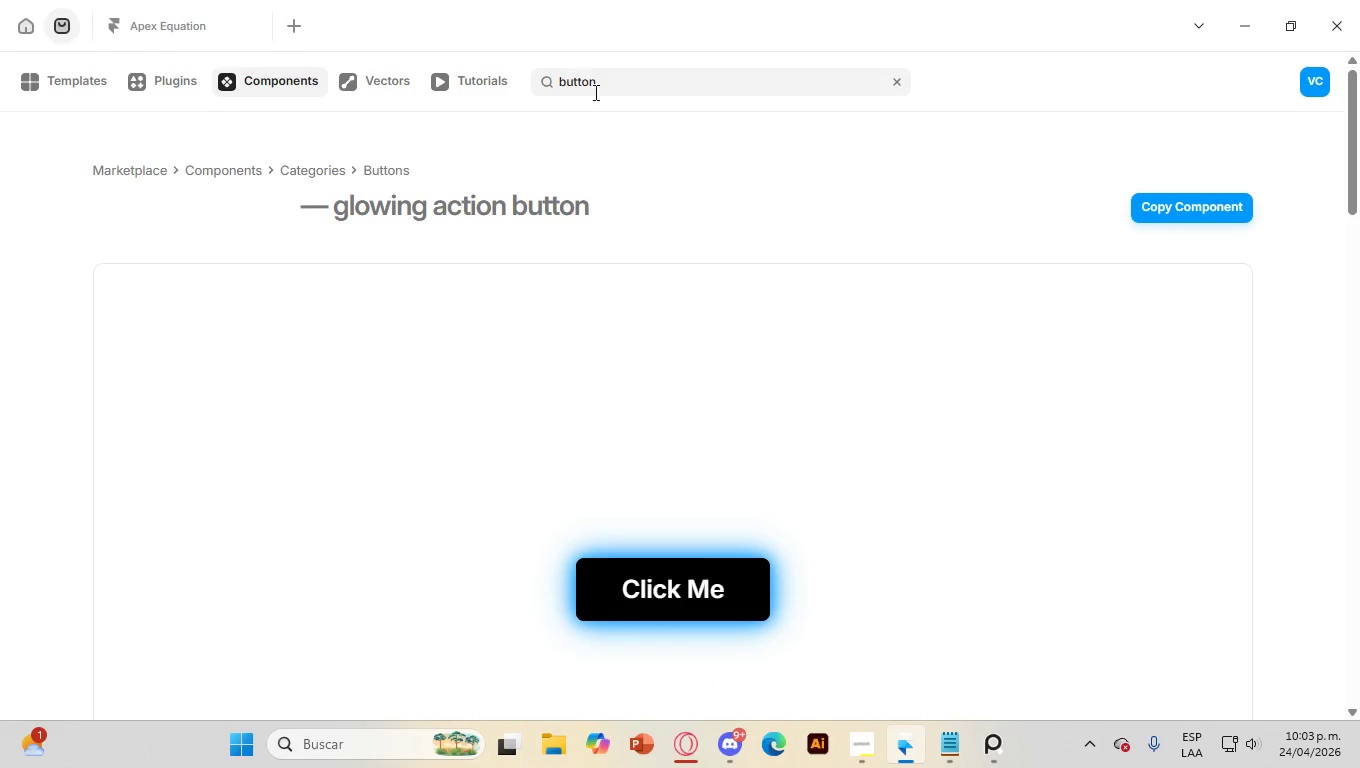 
left_click([127, 28])
 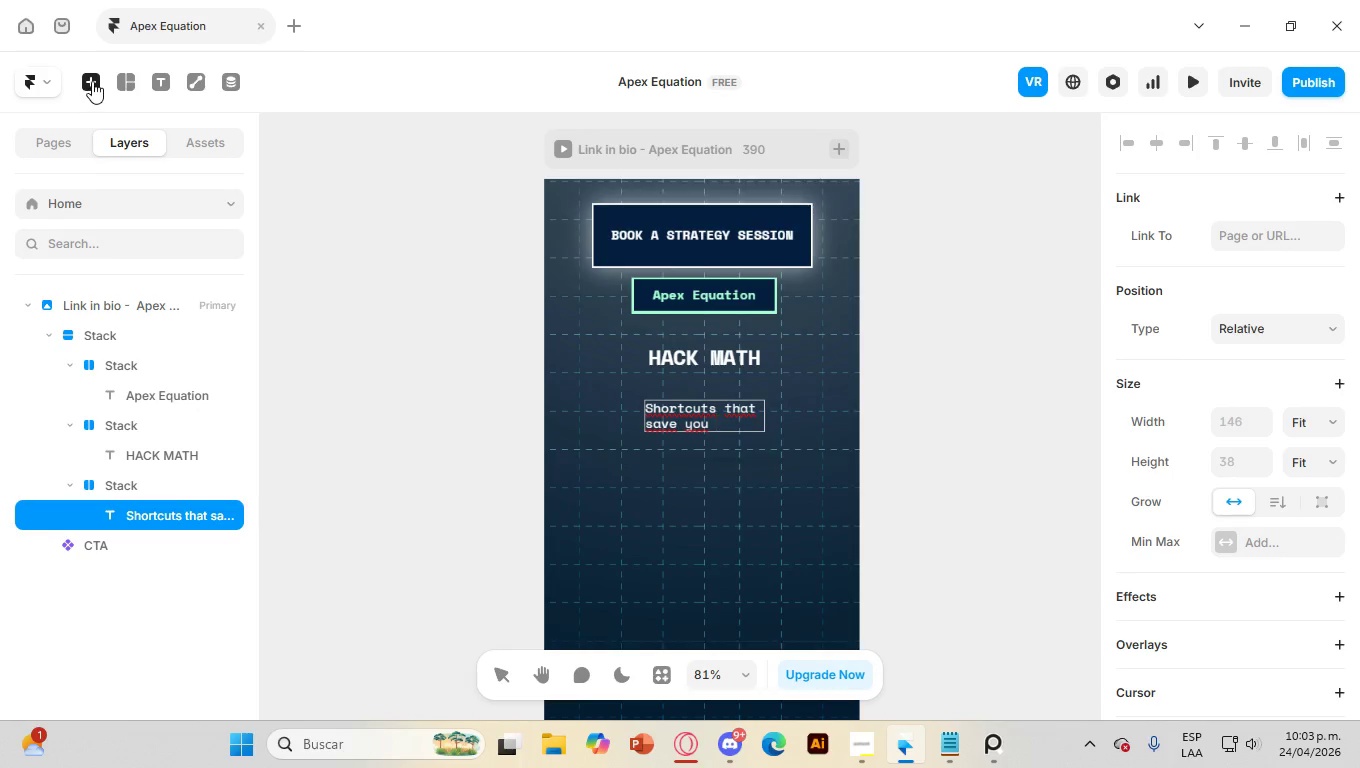 
left_click([92, 81])
 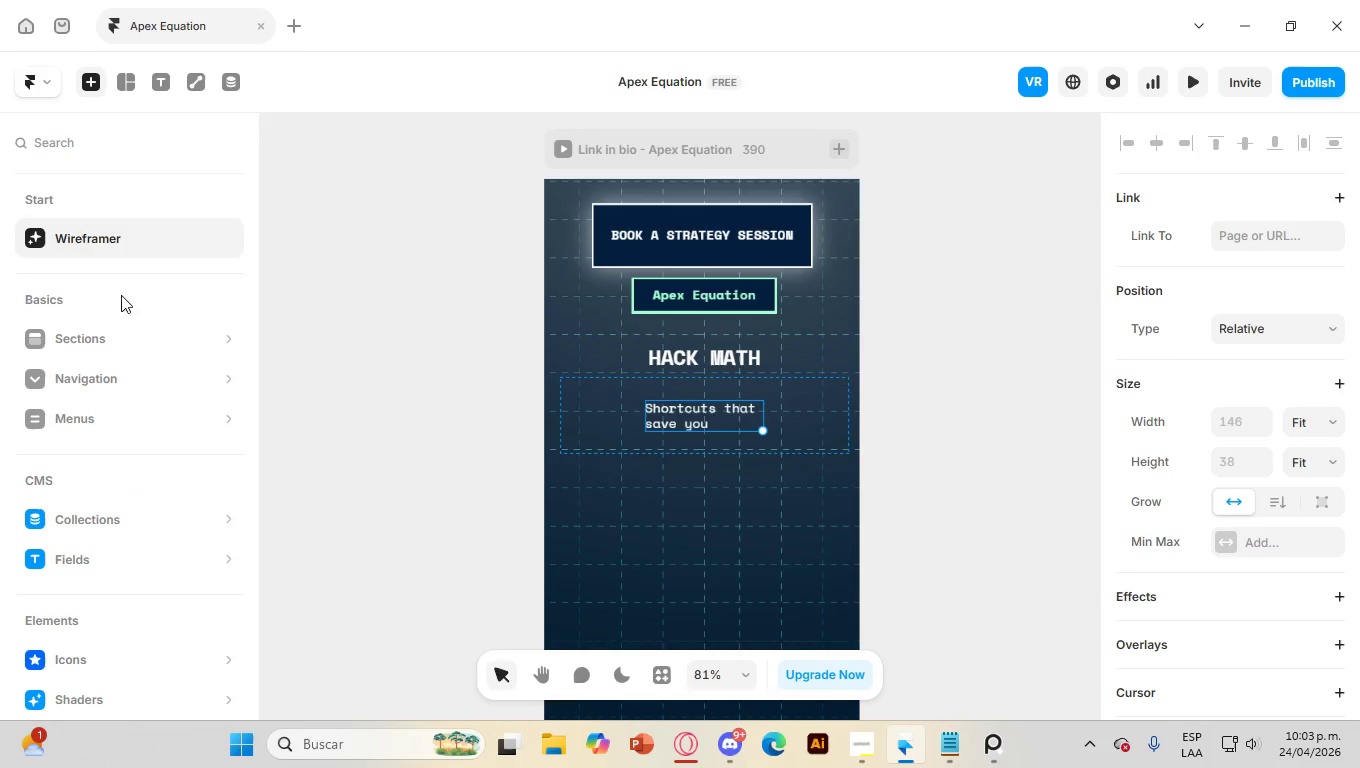 
scroll: coordinate [114, 466], scroll_direction: down, amount: 3.0
 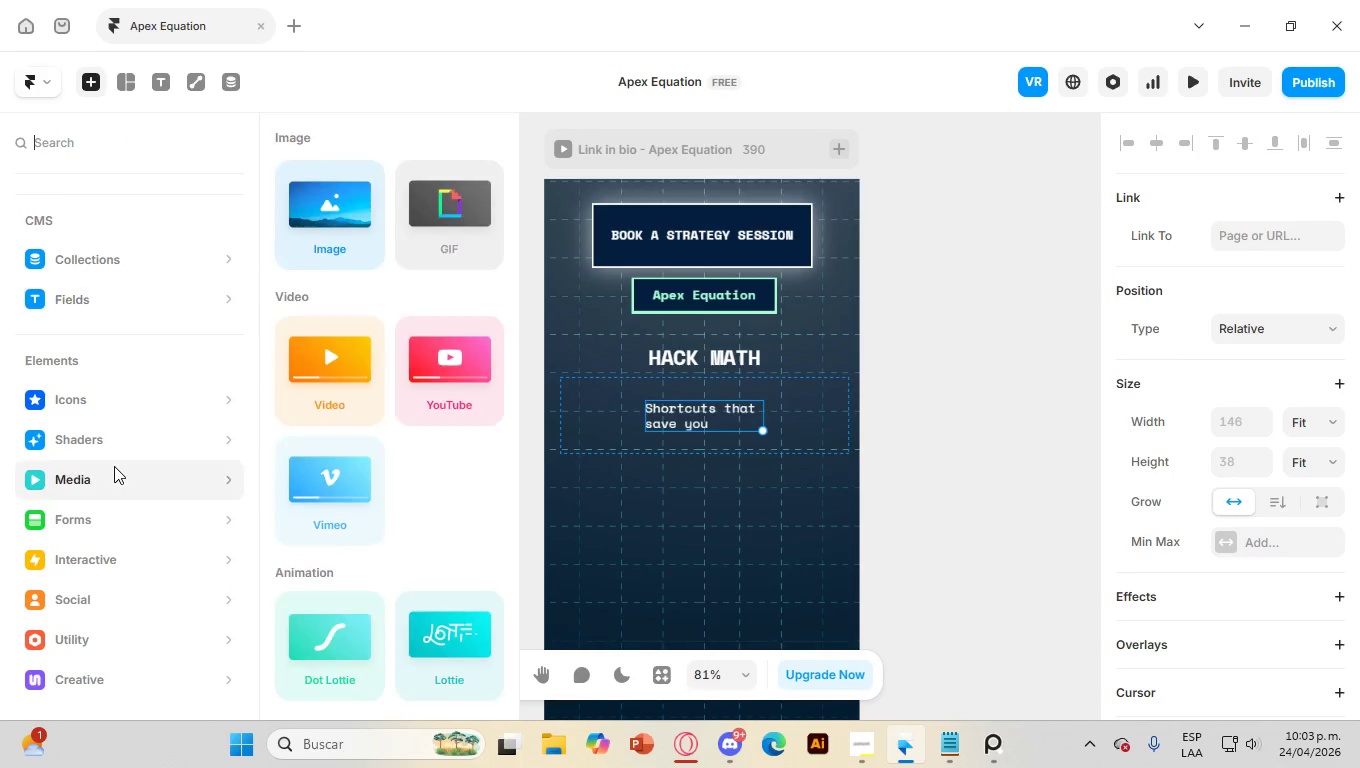 
scroll: coordinate [116, 448], scroll_direction: up, amount: 4.0
 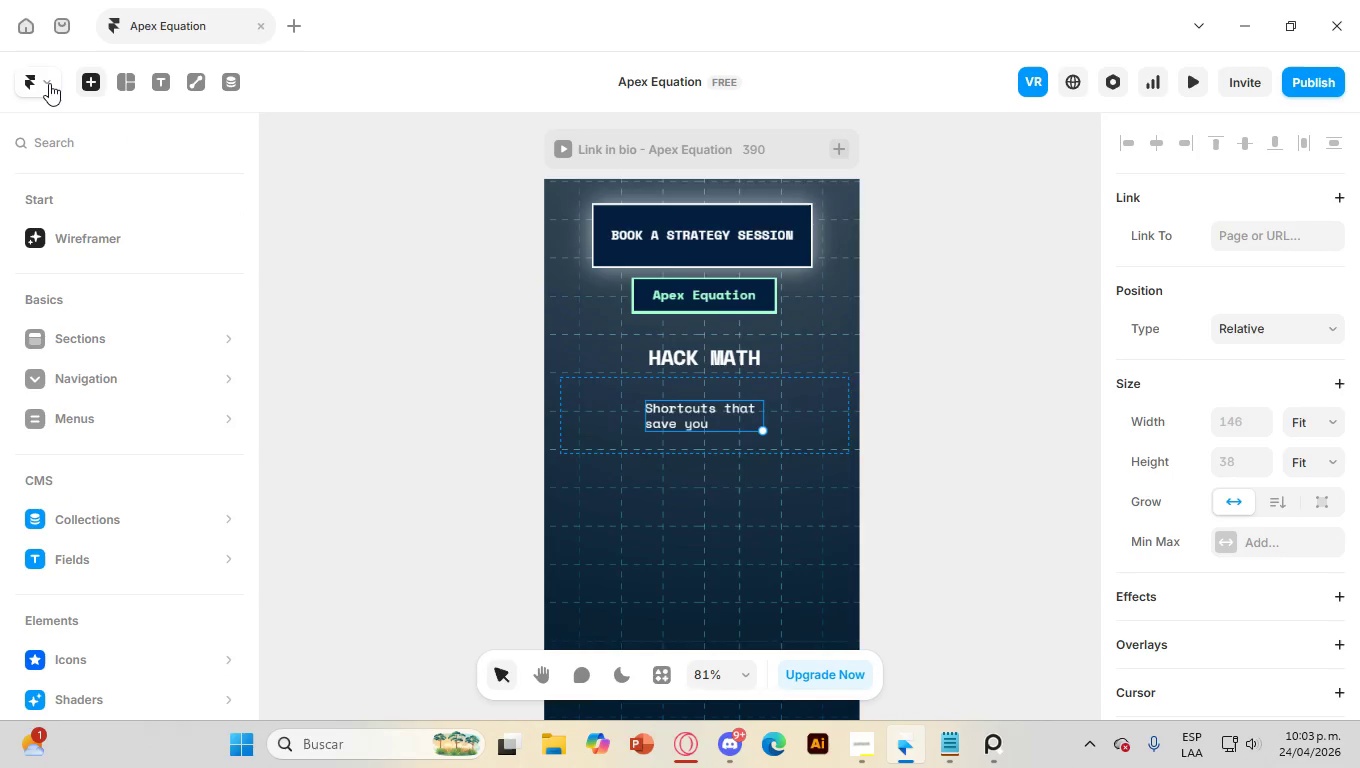 
left_click([49, 83])
 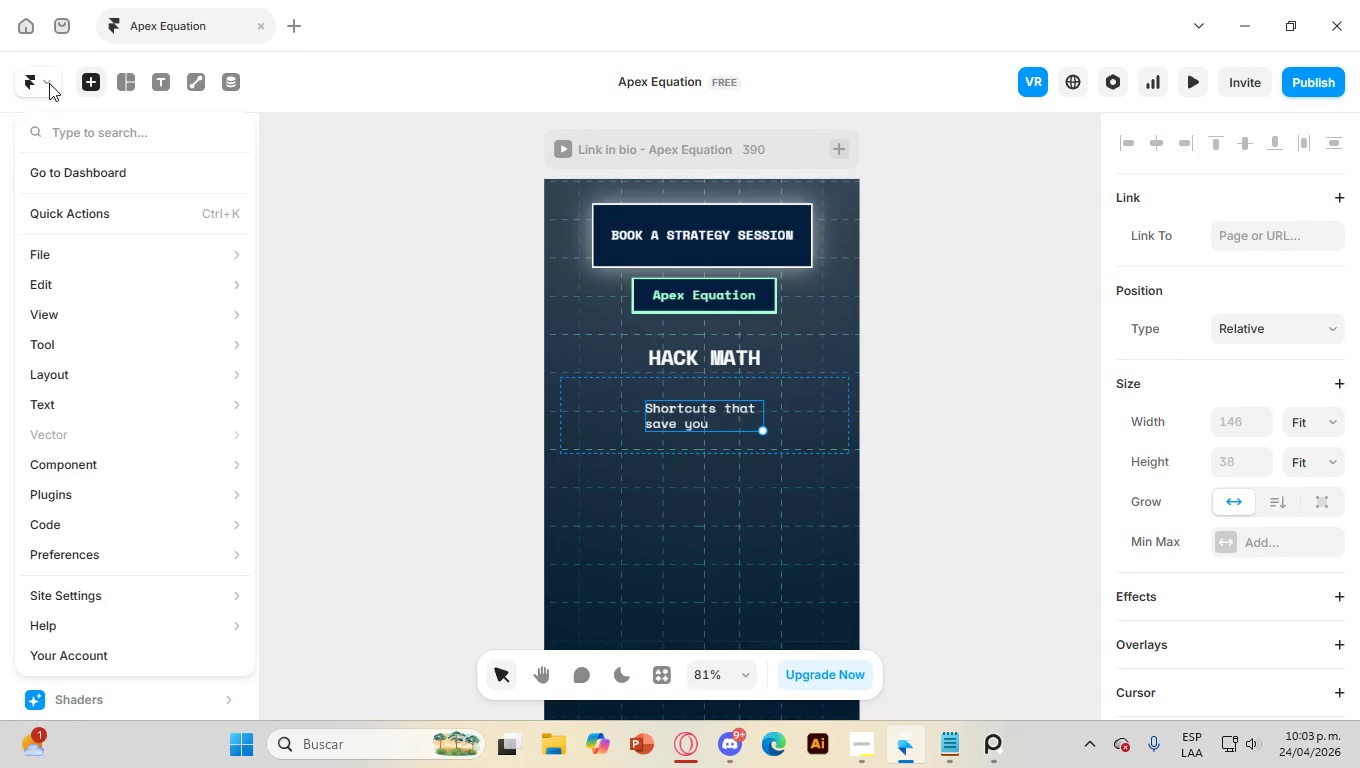 
left_click([49, 83])
 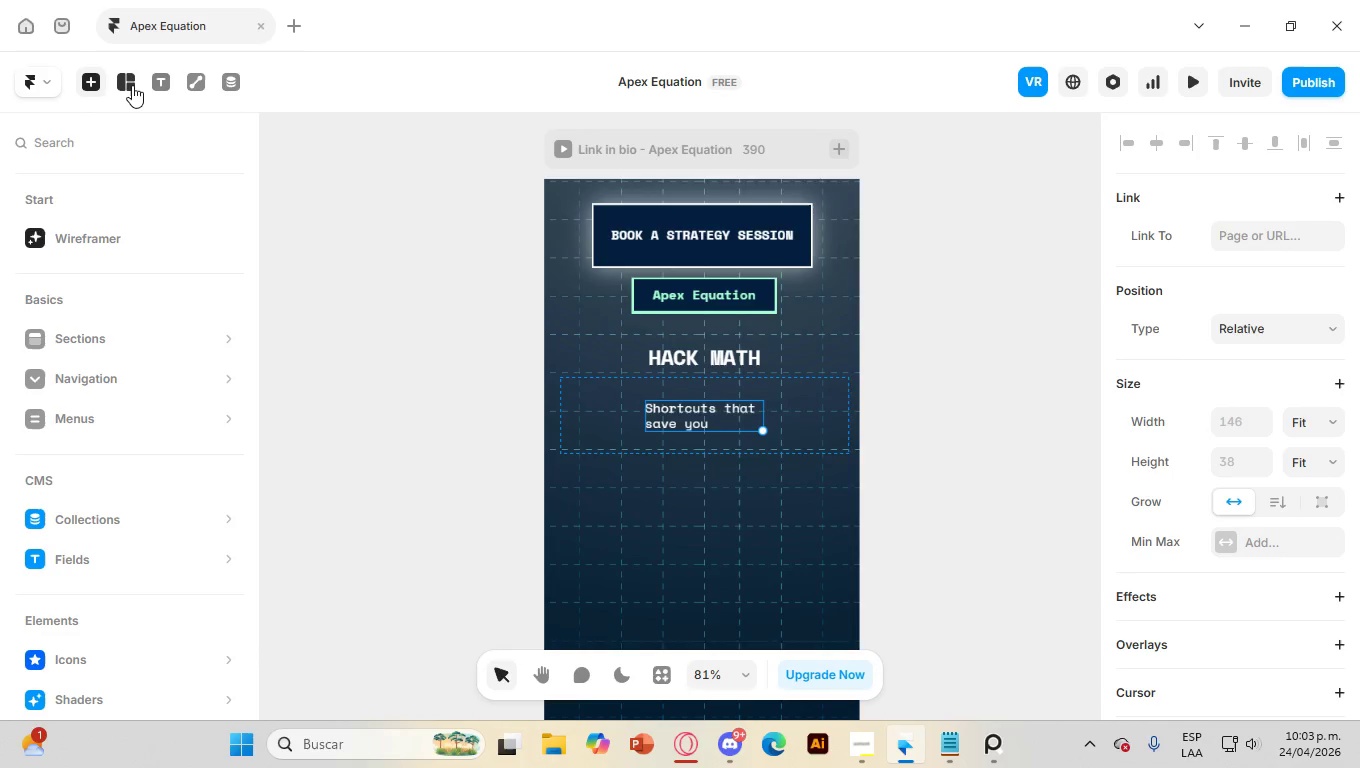 
left_click([132, 85])
 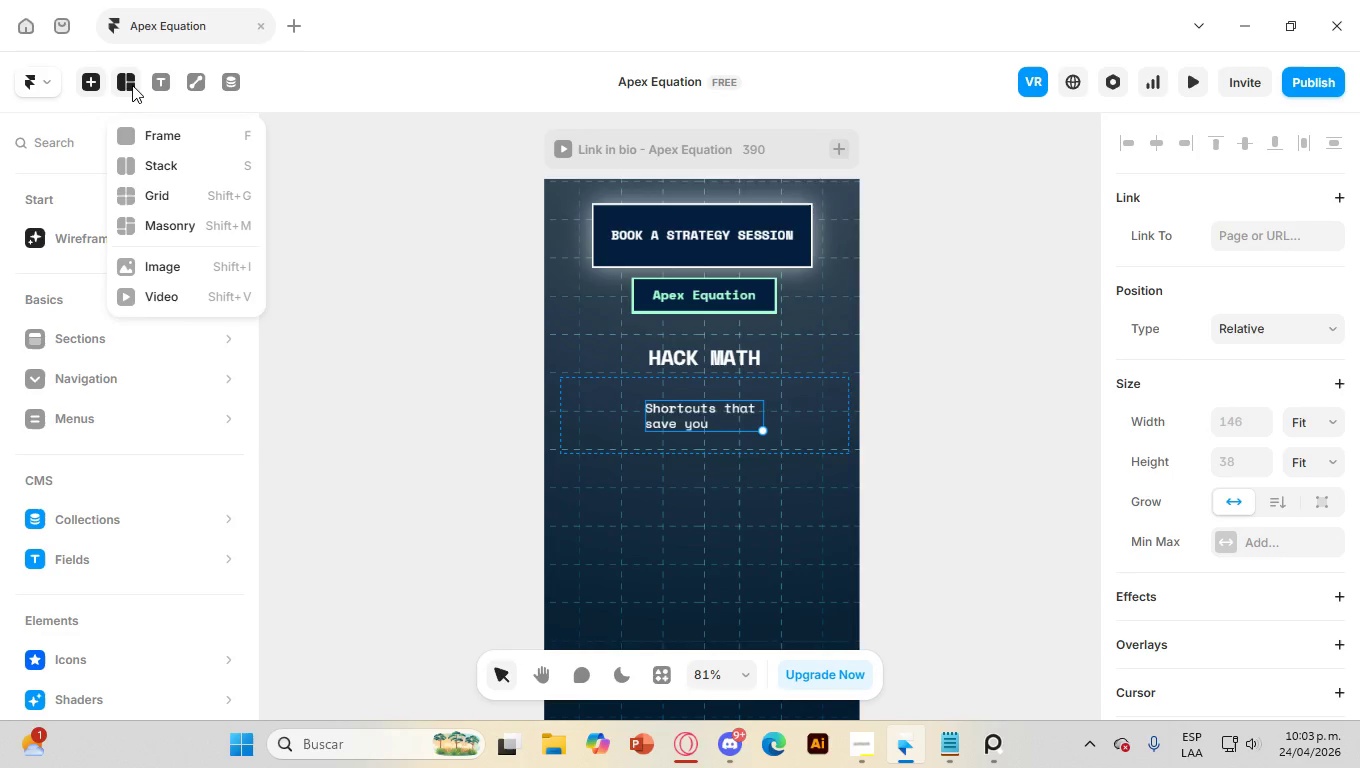 
left_click([132, 85])
 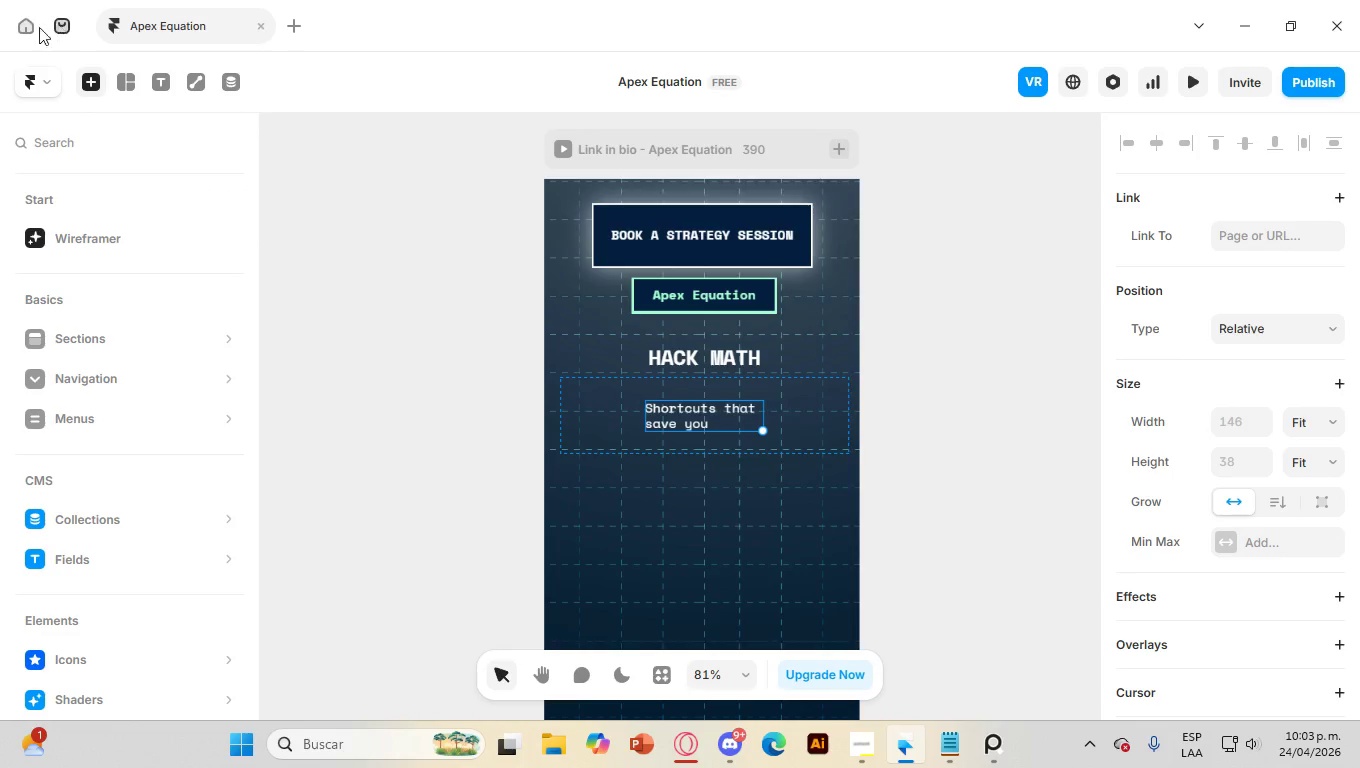 
left_click([16, 27])
 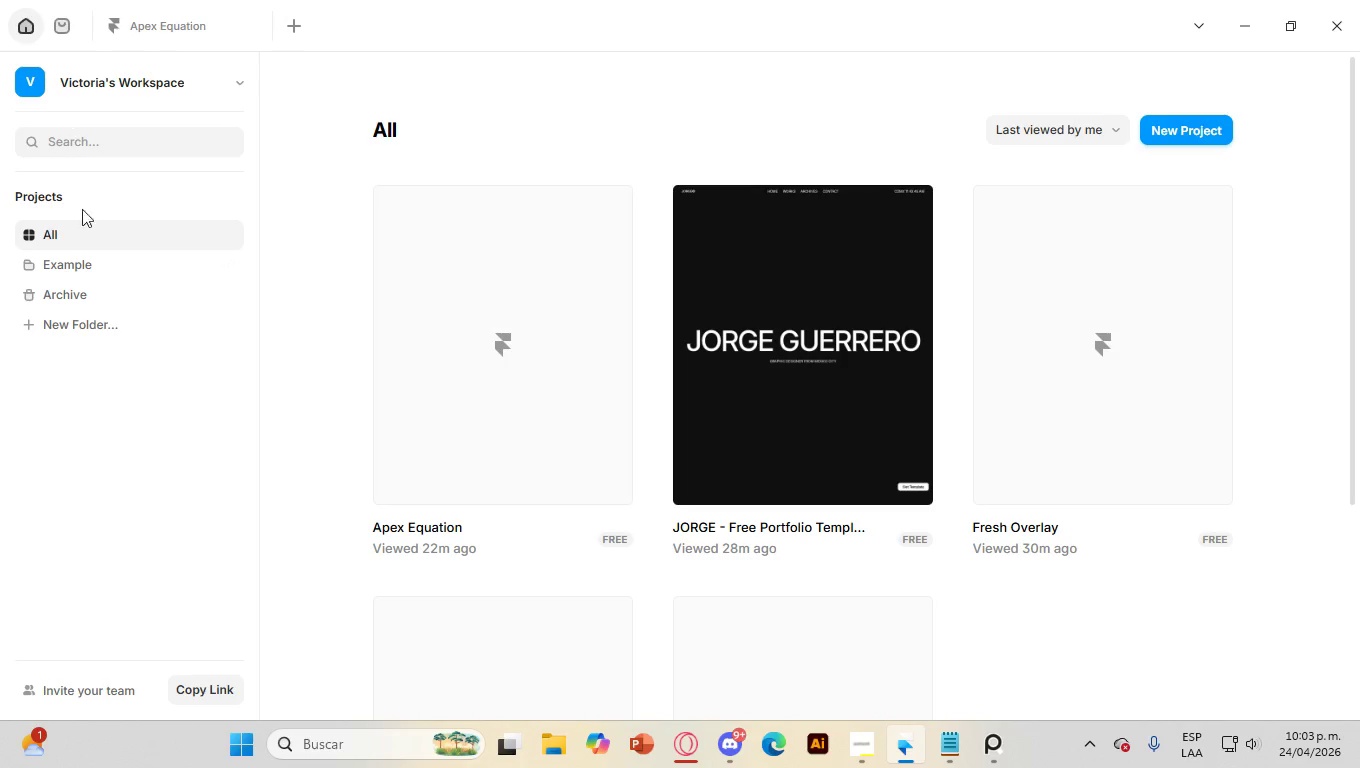 
left_click([85, 228])
 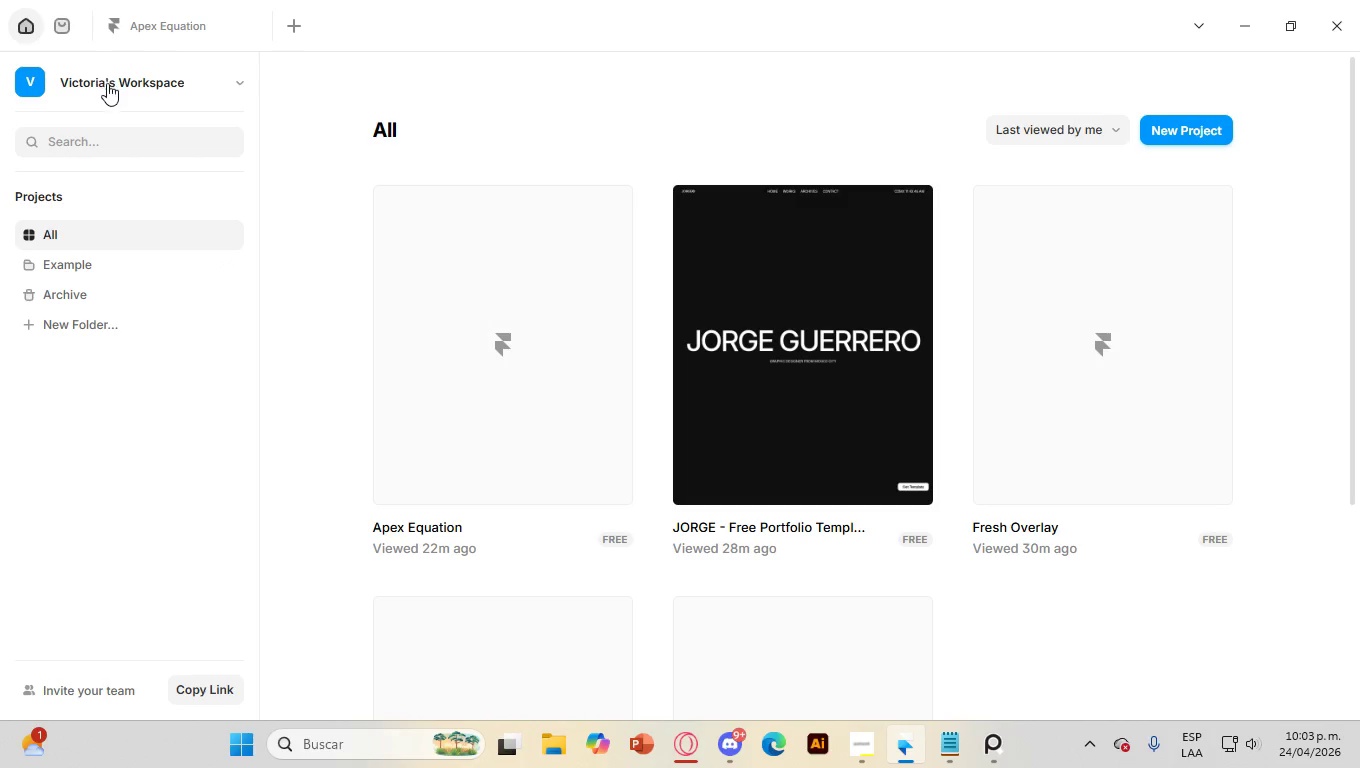 
scroll: coordinate [887, 382], scroll_direction: down, amount: 2.0
 